 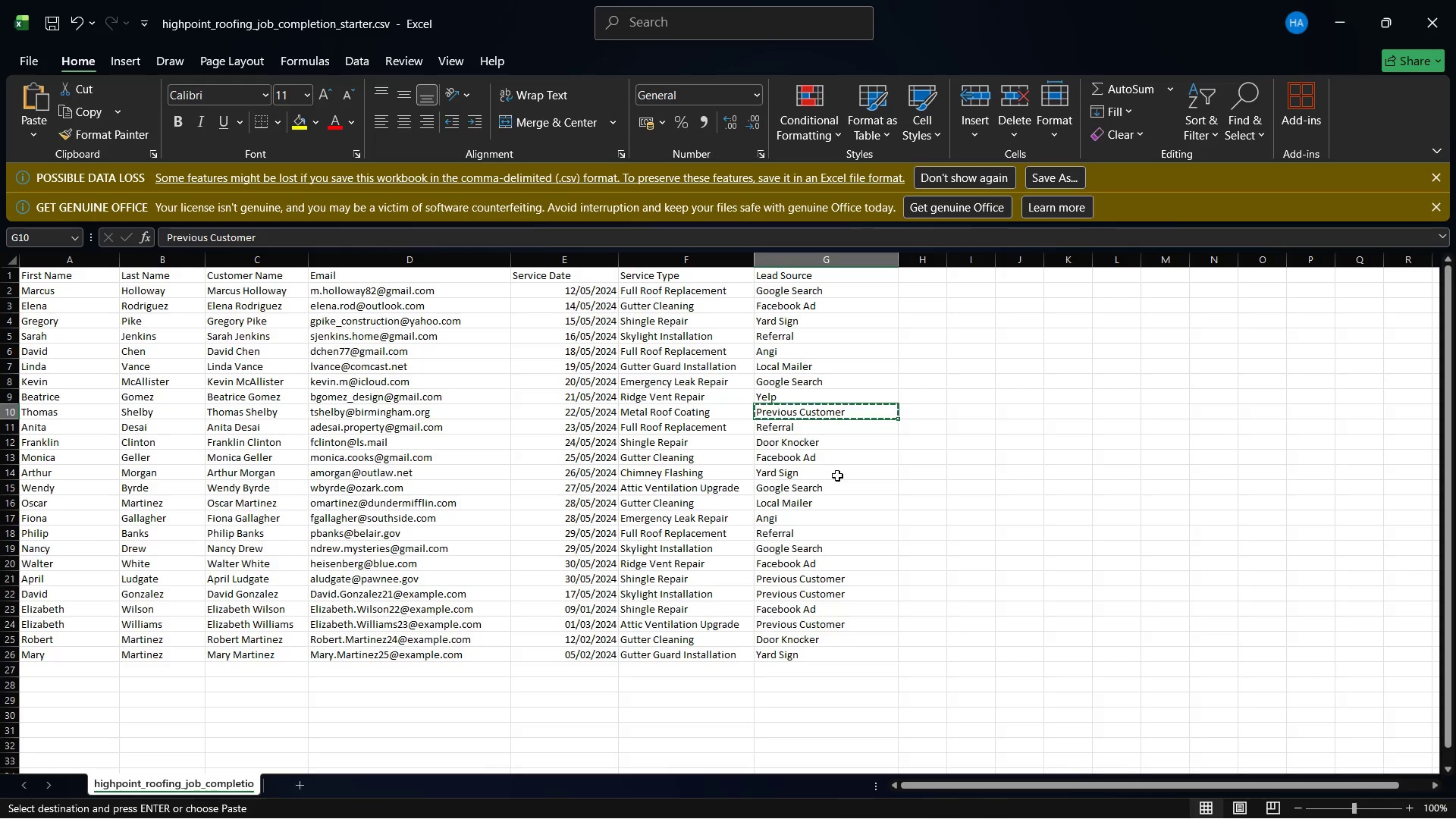 
left_click([797, 431])
 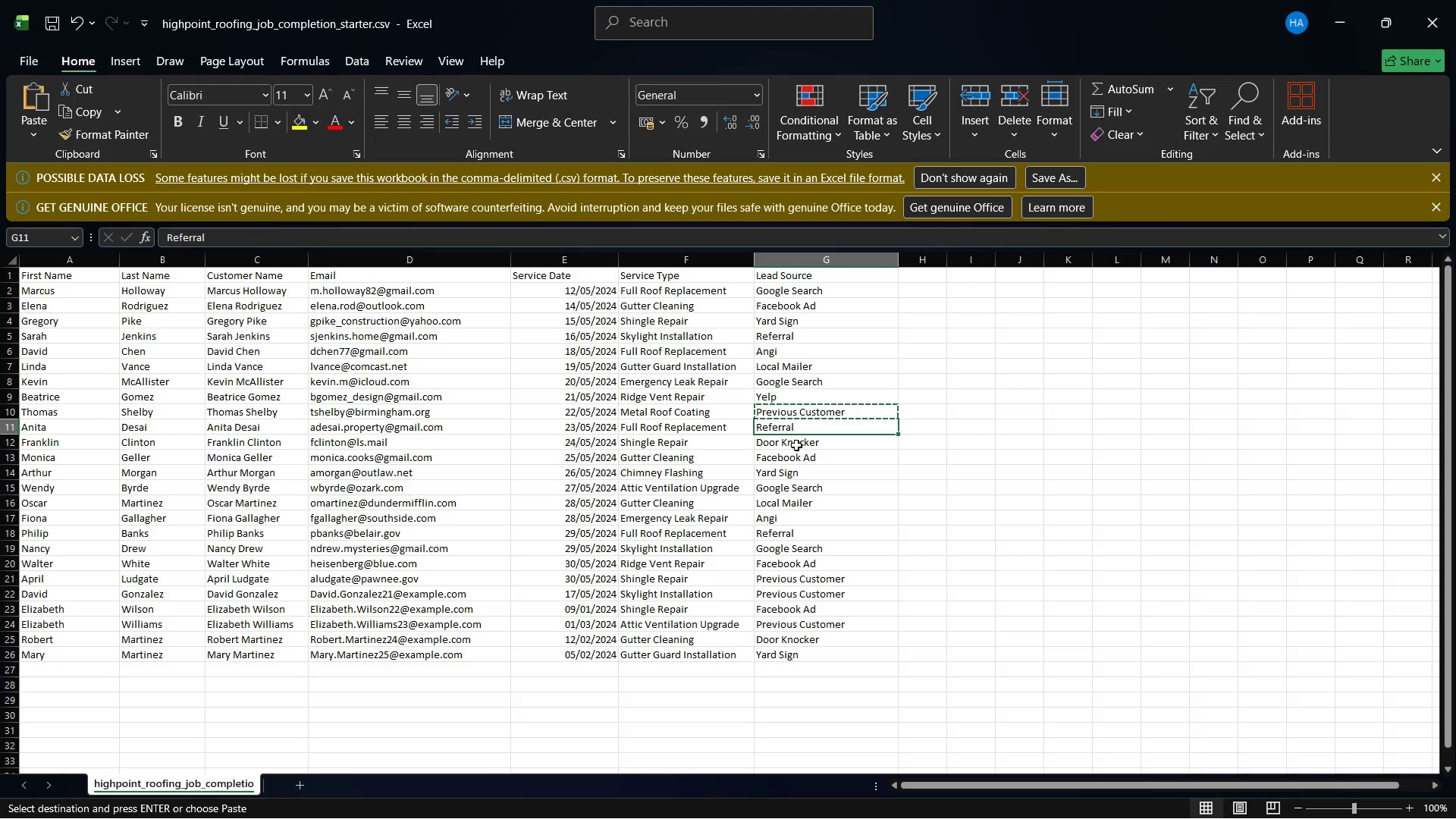 
left_click([796, 445])
 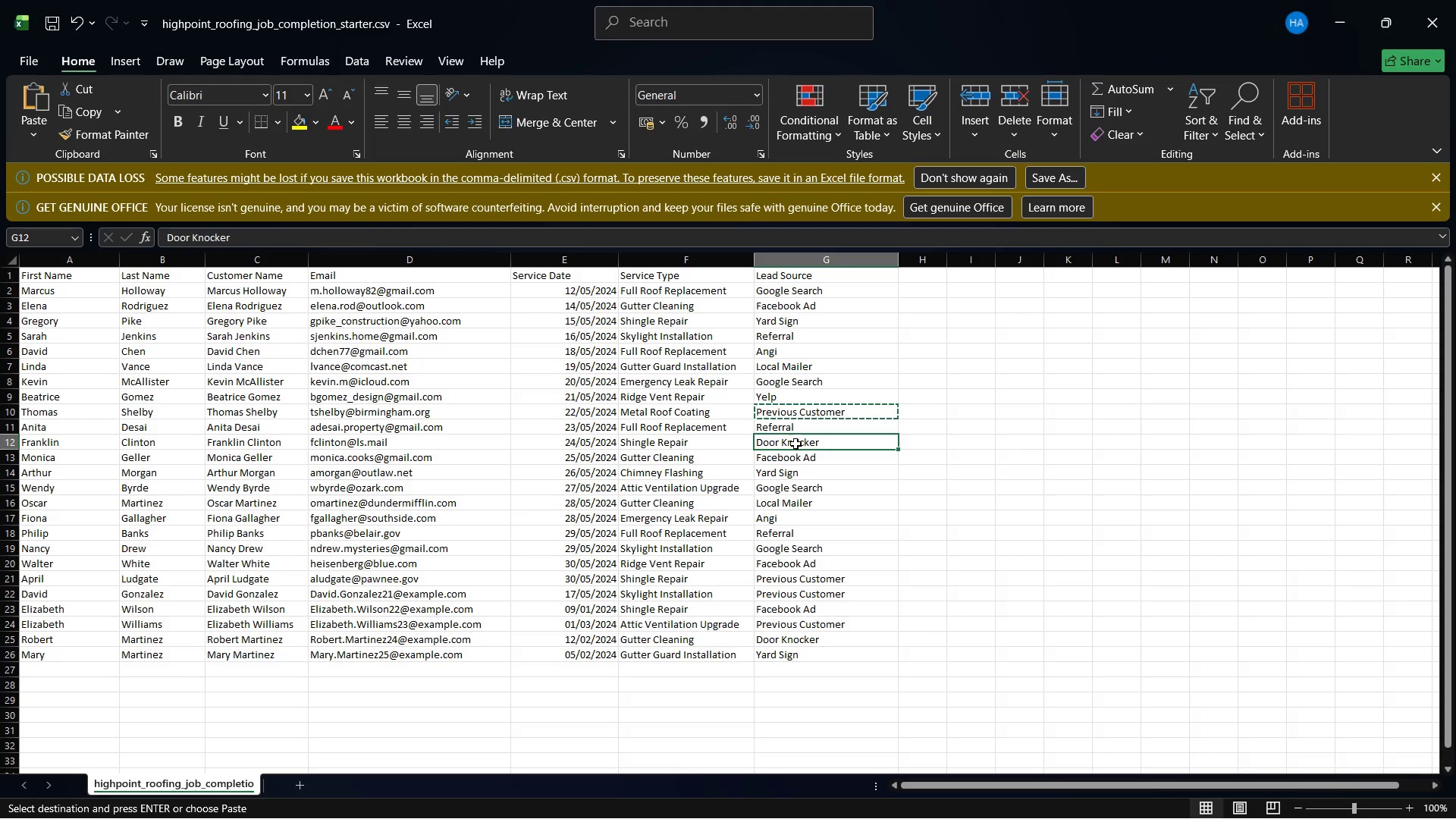 
right_click([795, 444])
 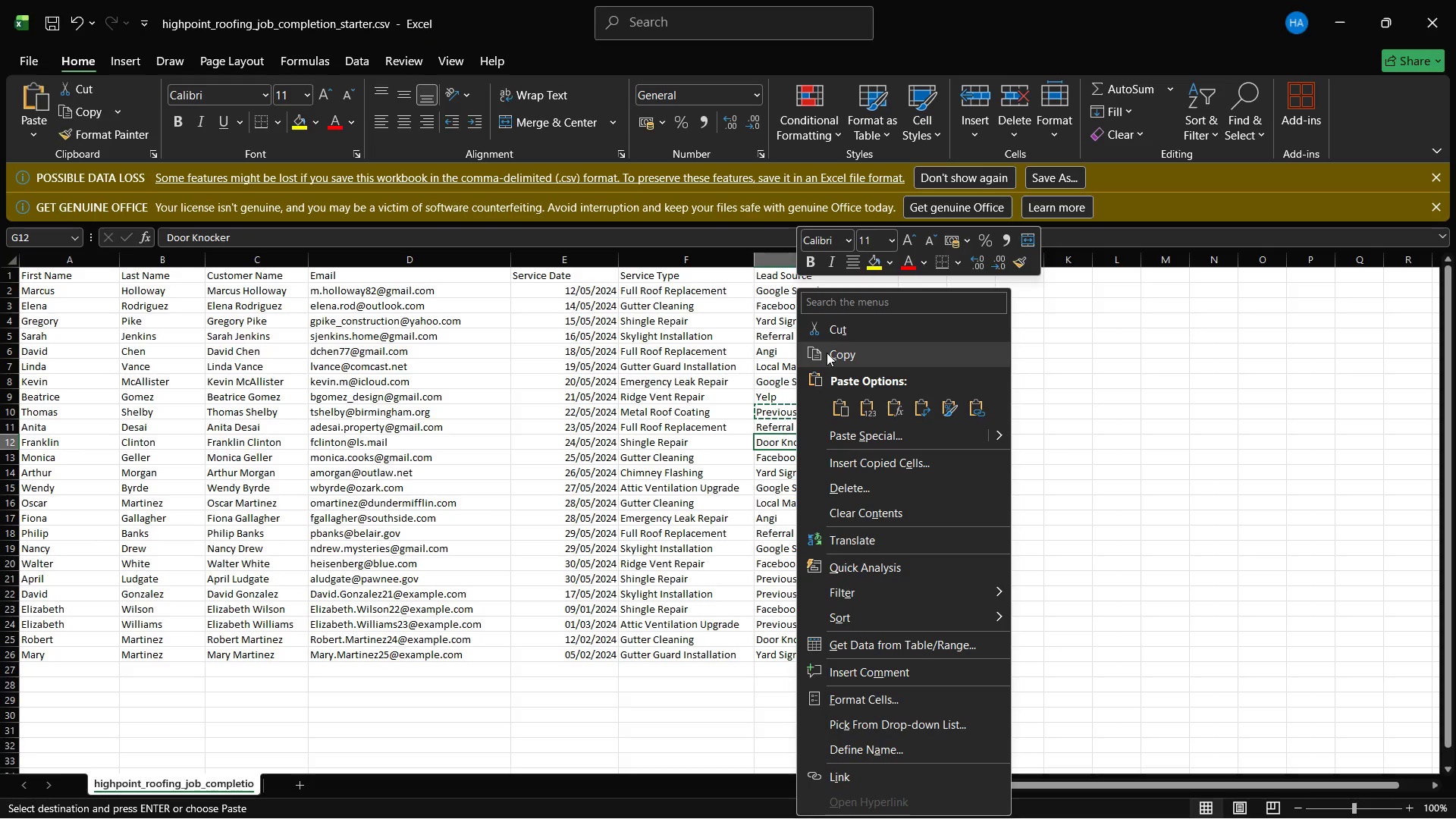 
left_click([827, 353])
 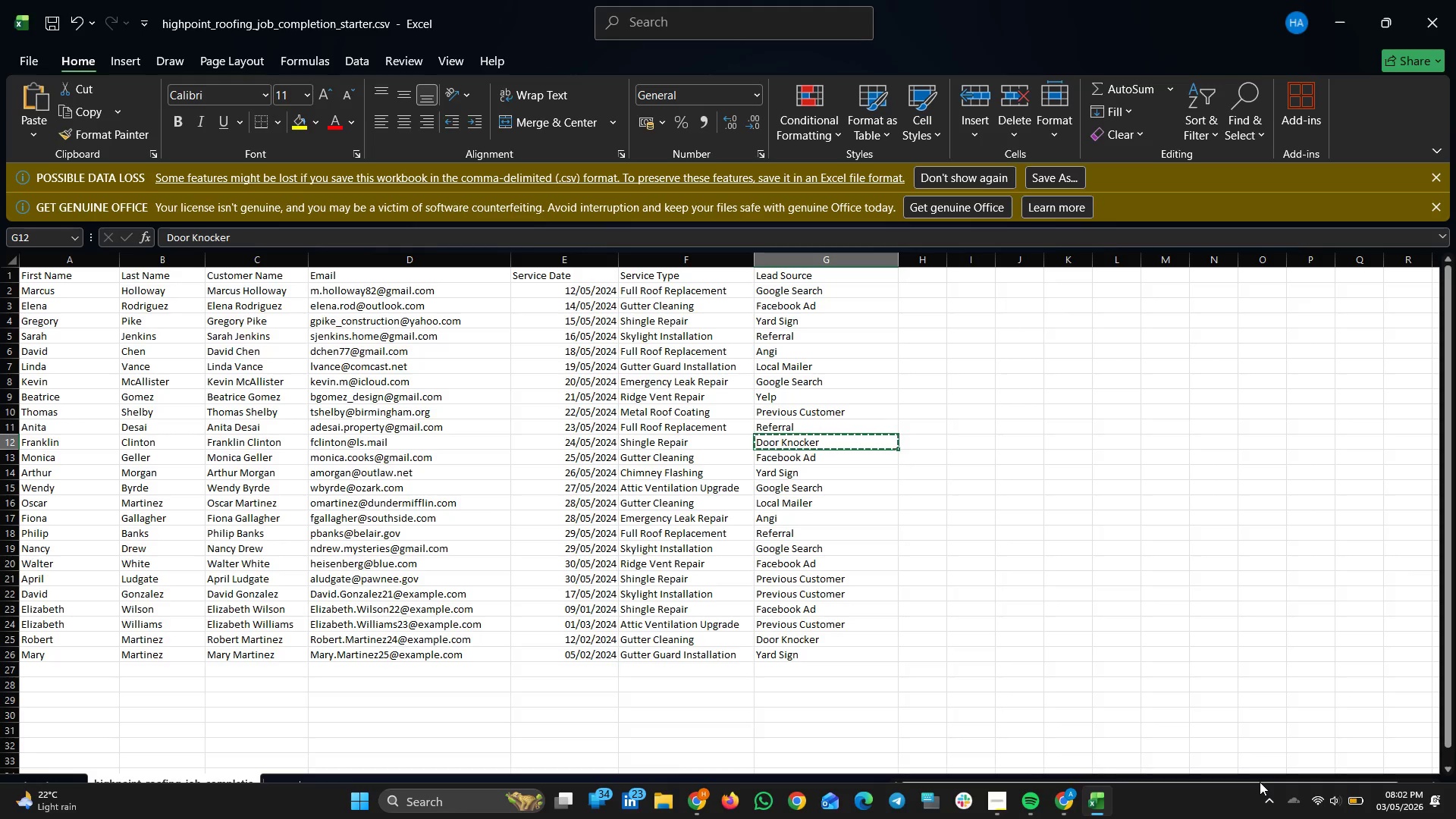 
mouse_move([1307, 821])
 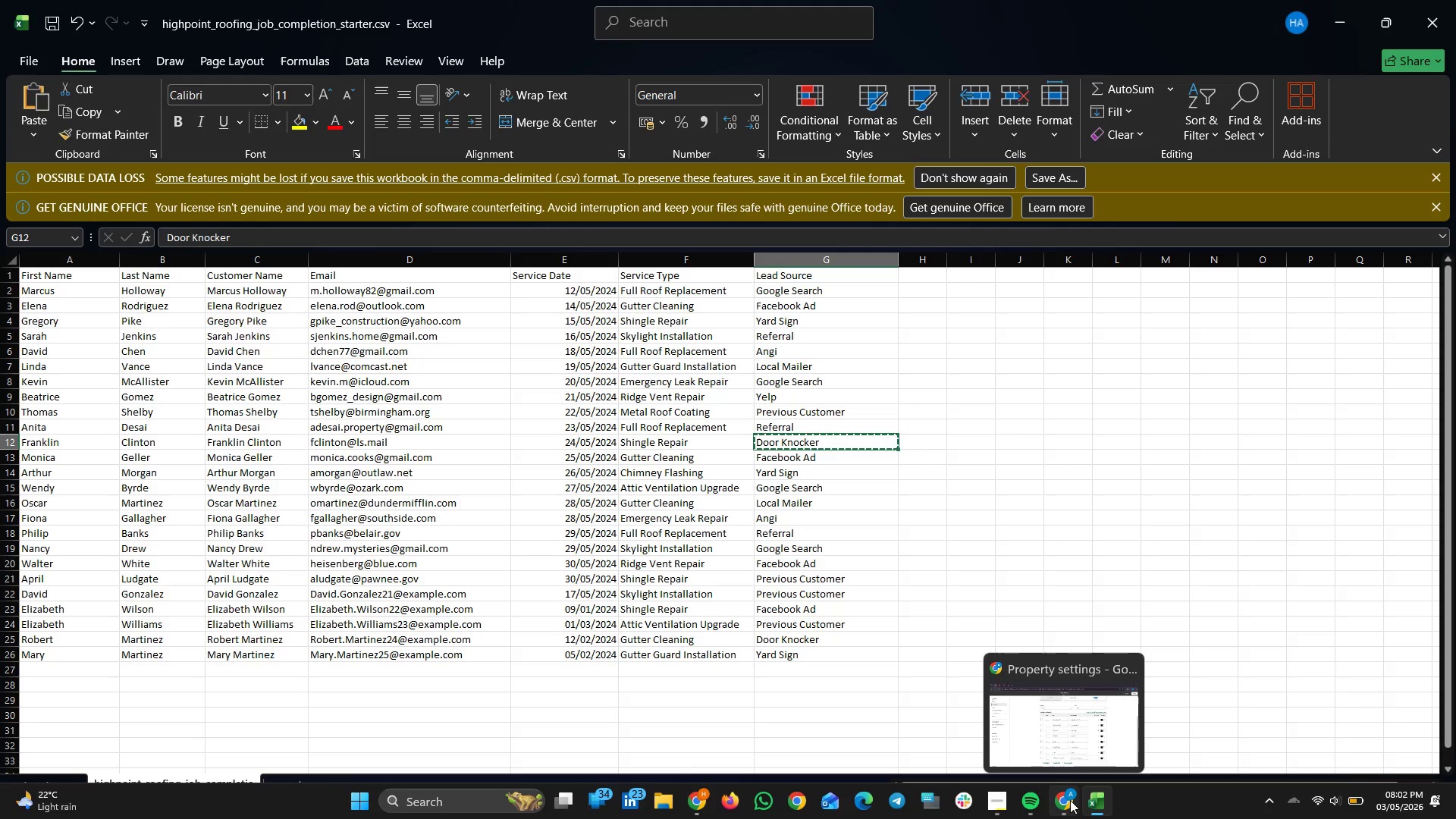 
left_click([1070, 800])
 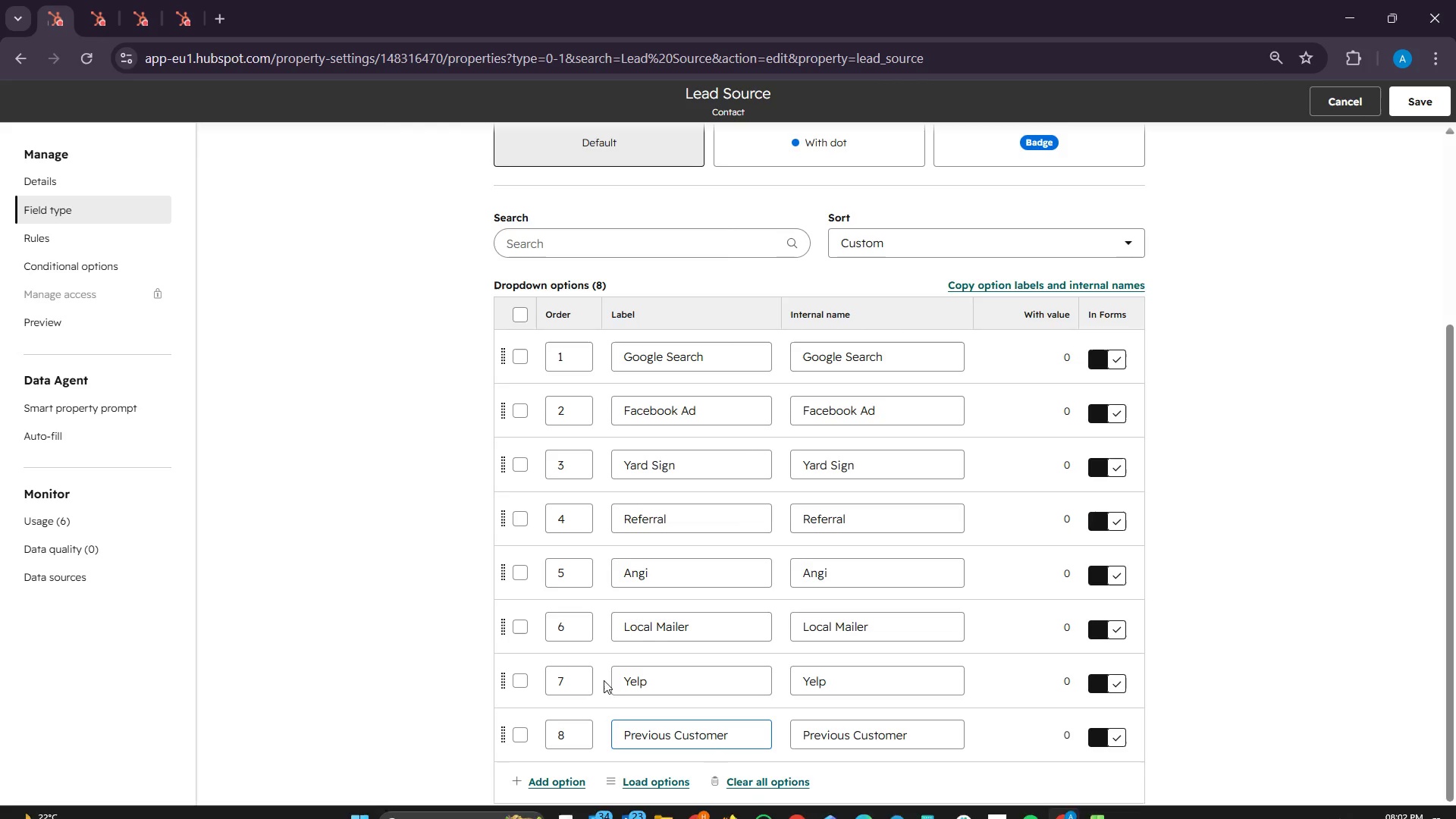 
scroll: coordinate [607, 708], scroll_direction: down, amount: 5.0
 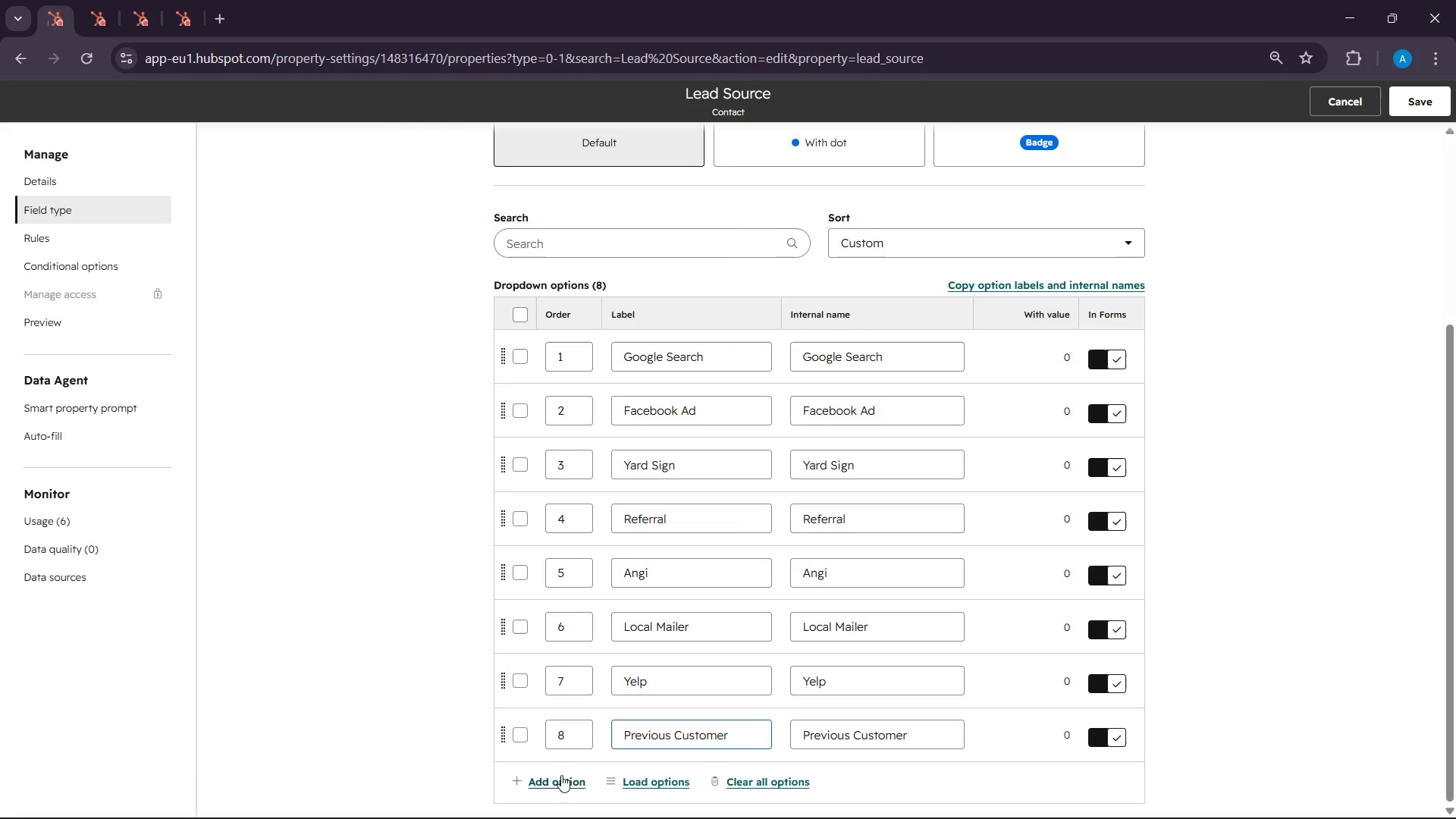 
left_click([561, 774])
 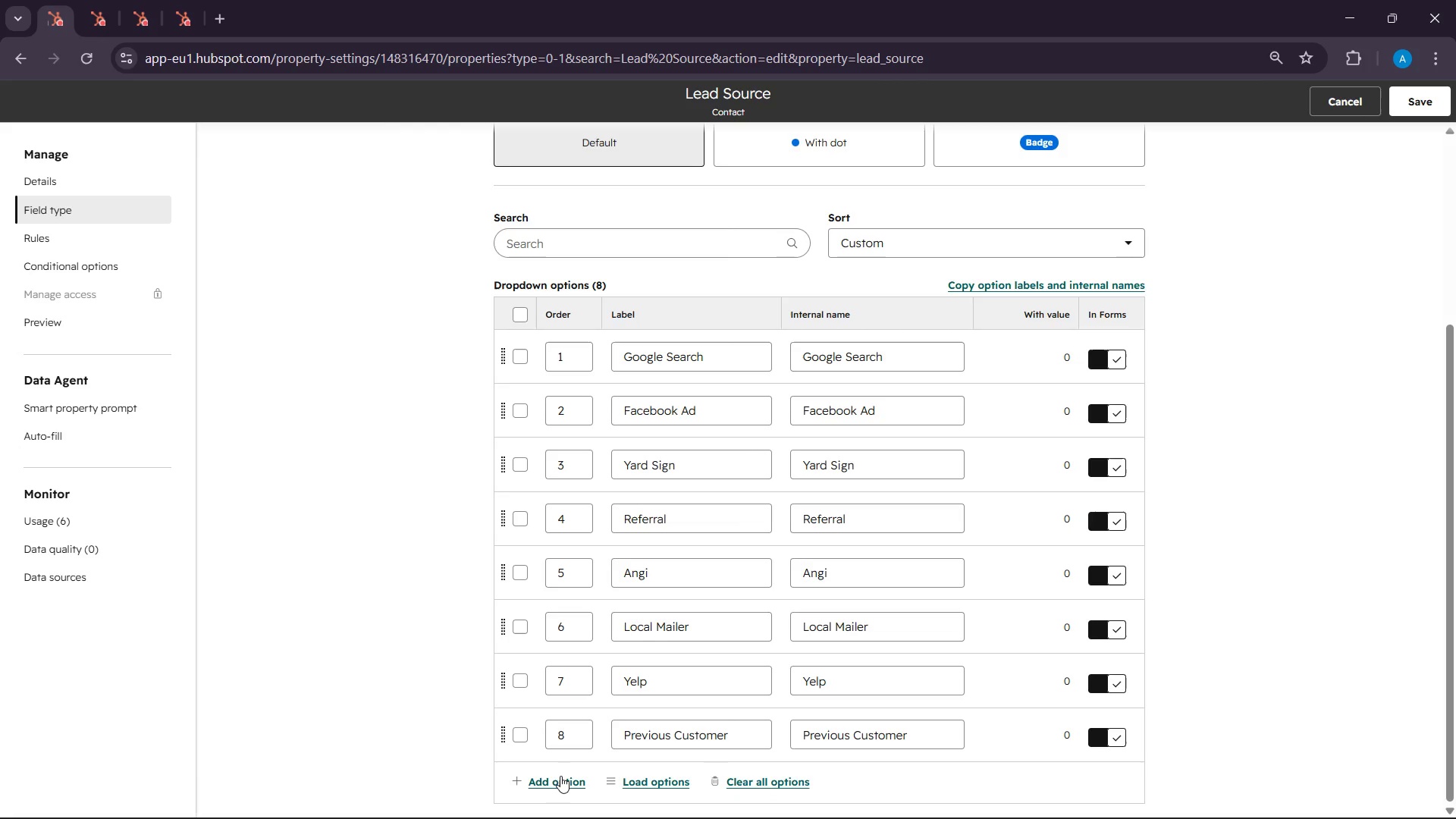 
left_click([560, 776])
 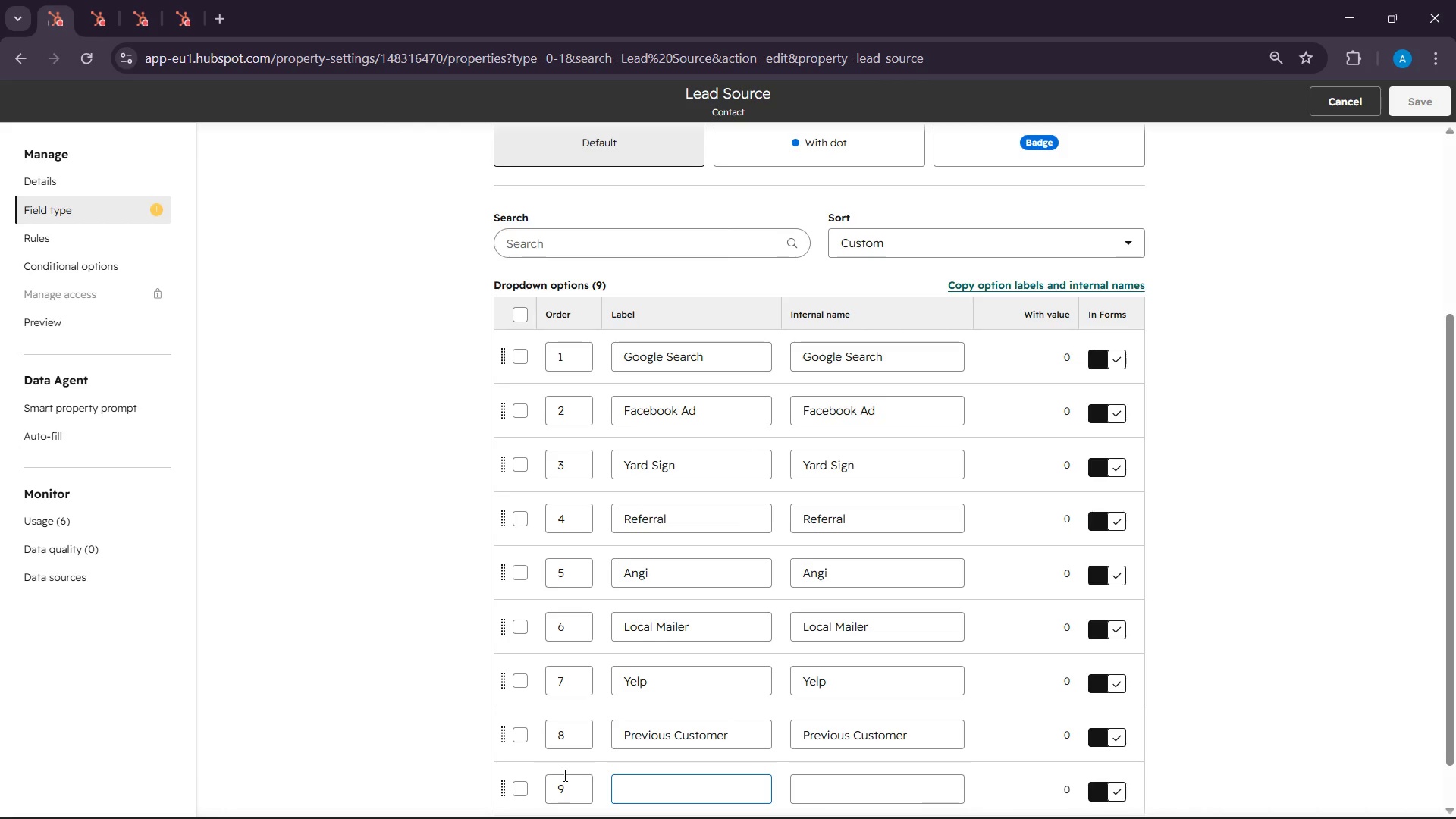 
scroll: coordinate [604, 691], scroll_direction: down, amount: 4.0
 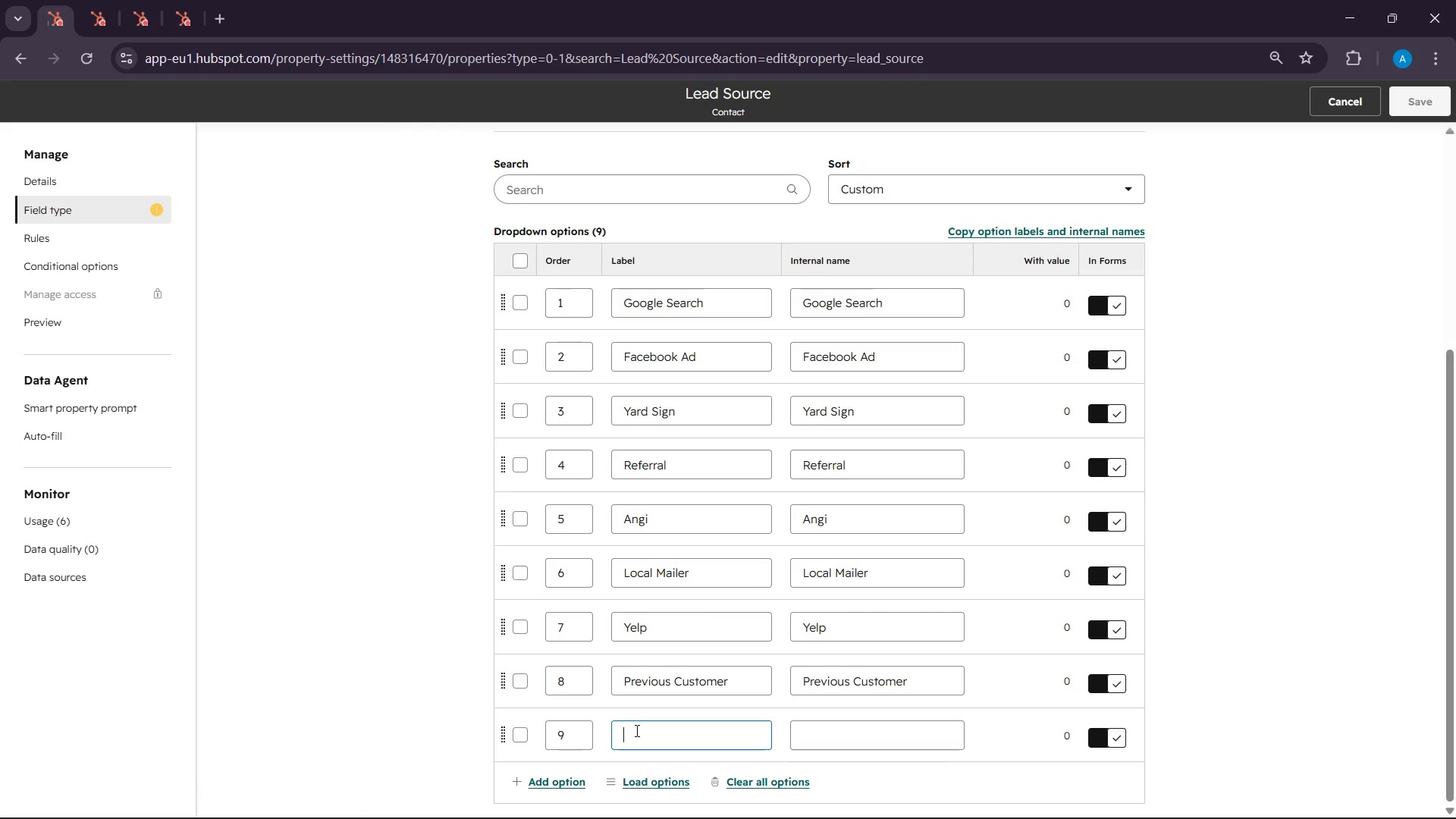 
right_click([635, 730])
 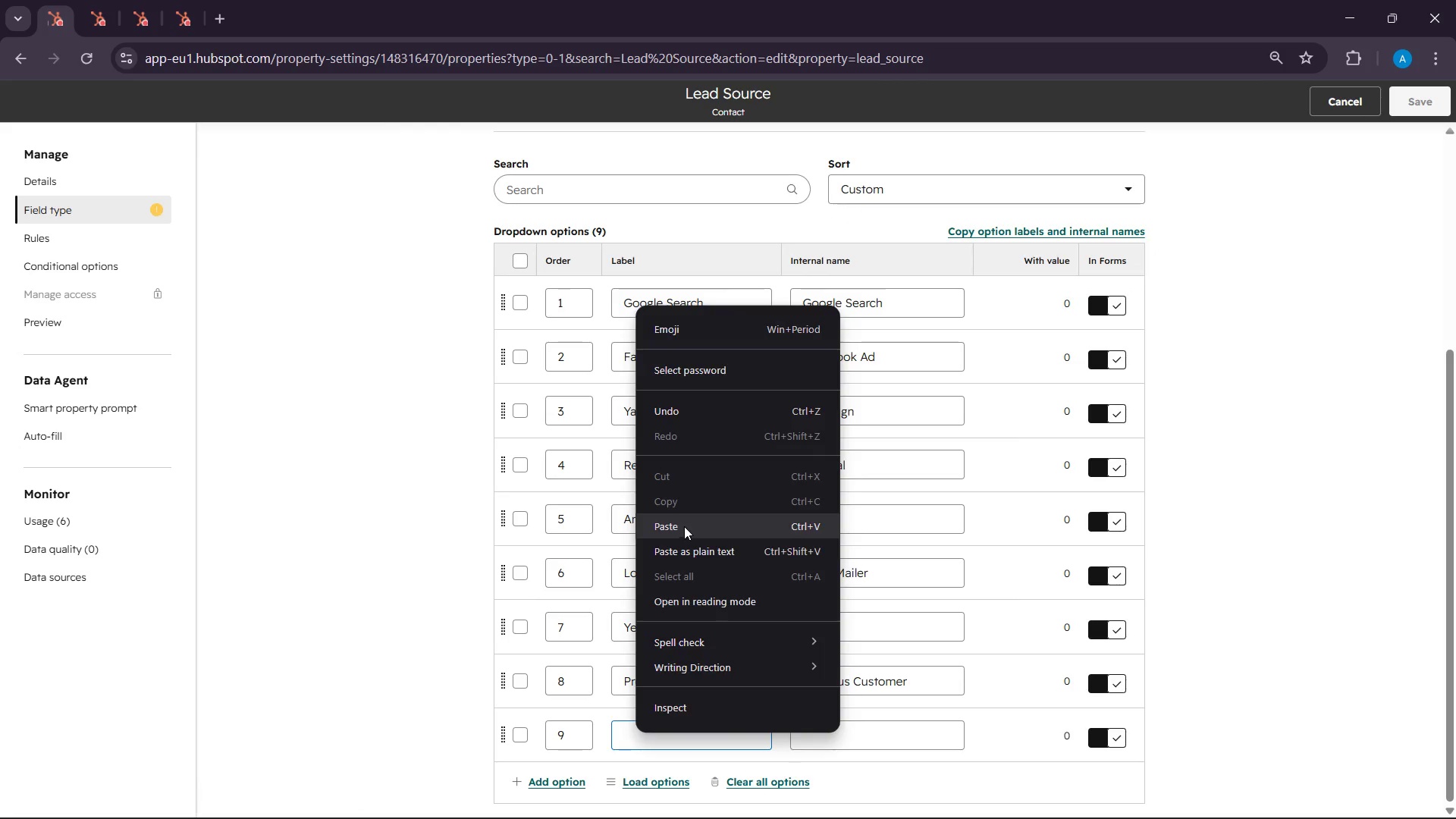 
left_click([684, 526])
 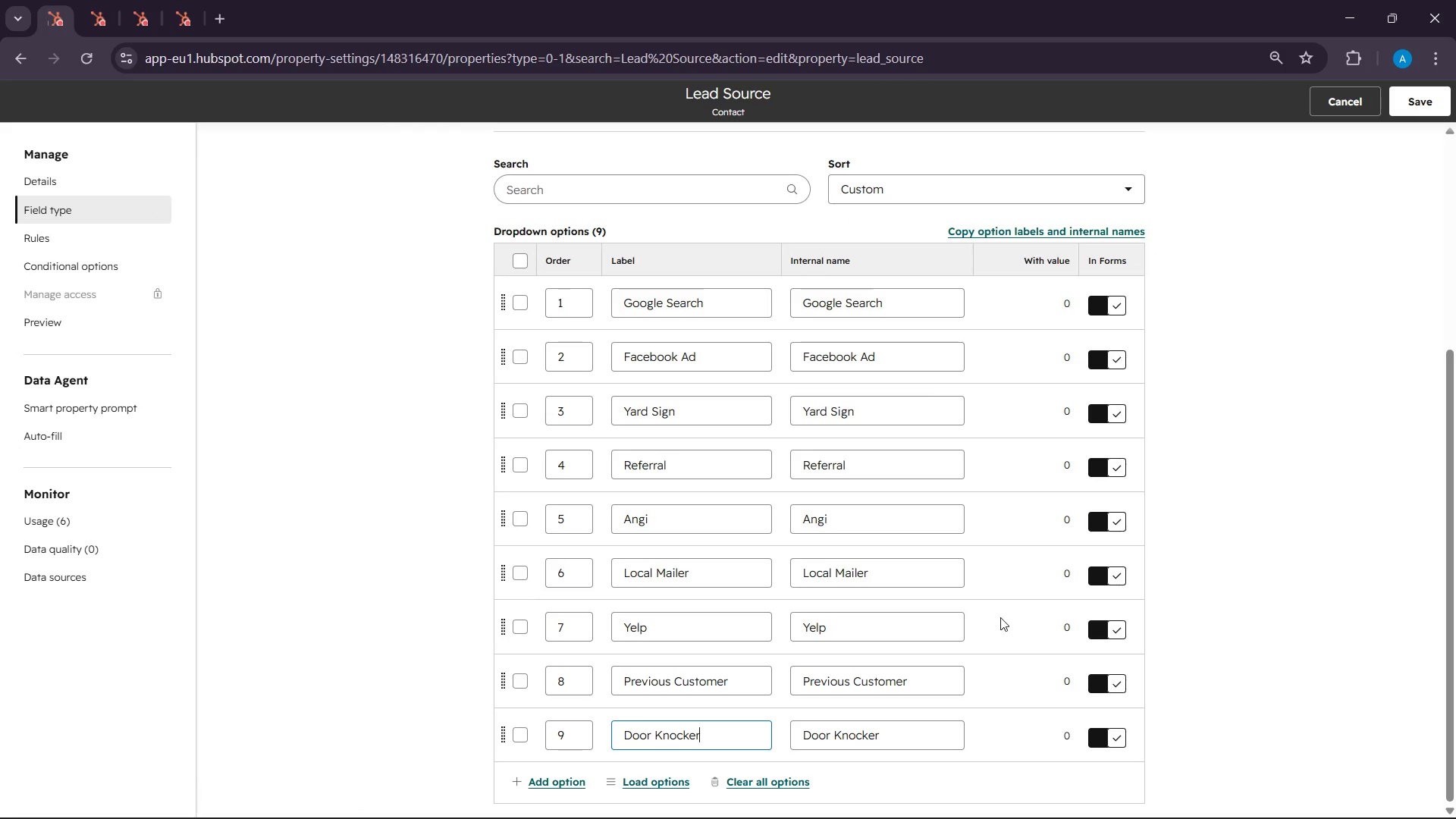 
scroll: coordinate [1077, 599], scroll_direction: down, amount: 6.0
 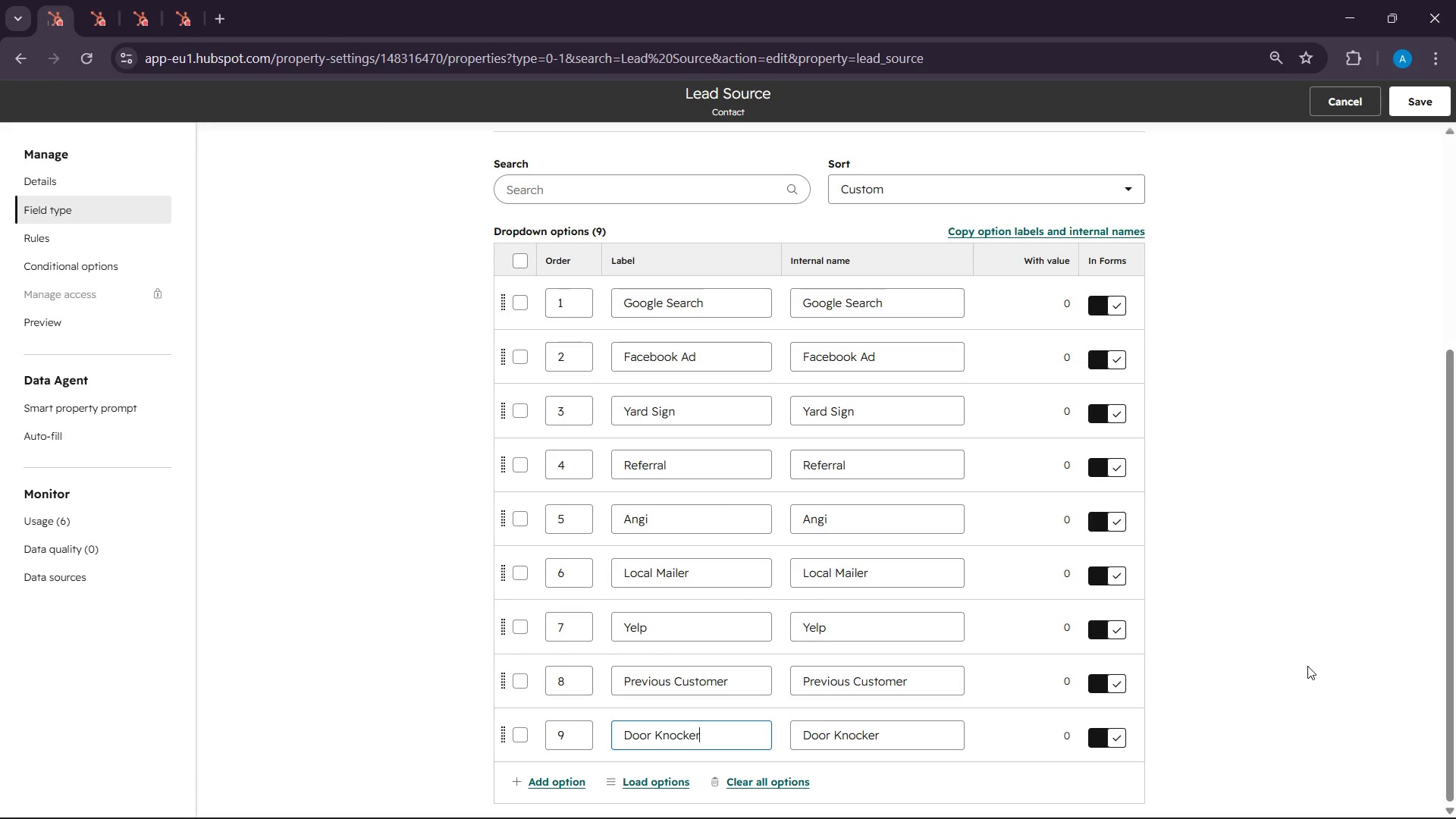 
wait(13.36)
 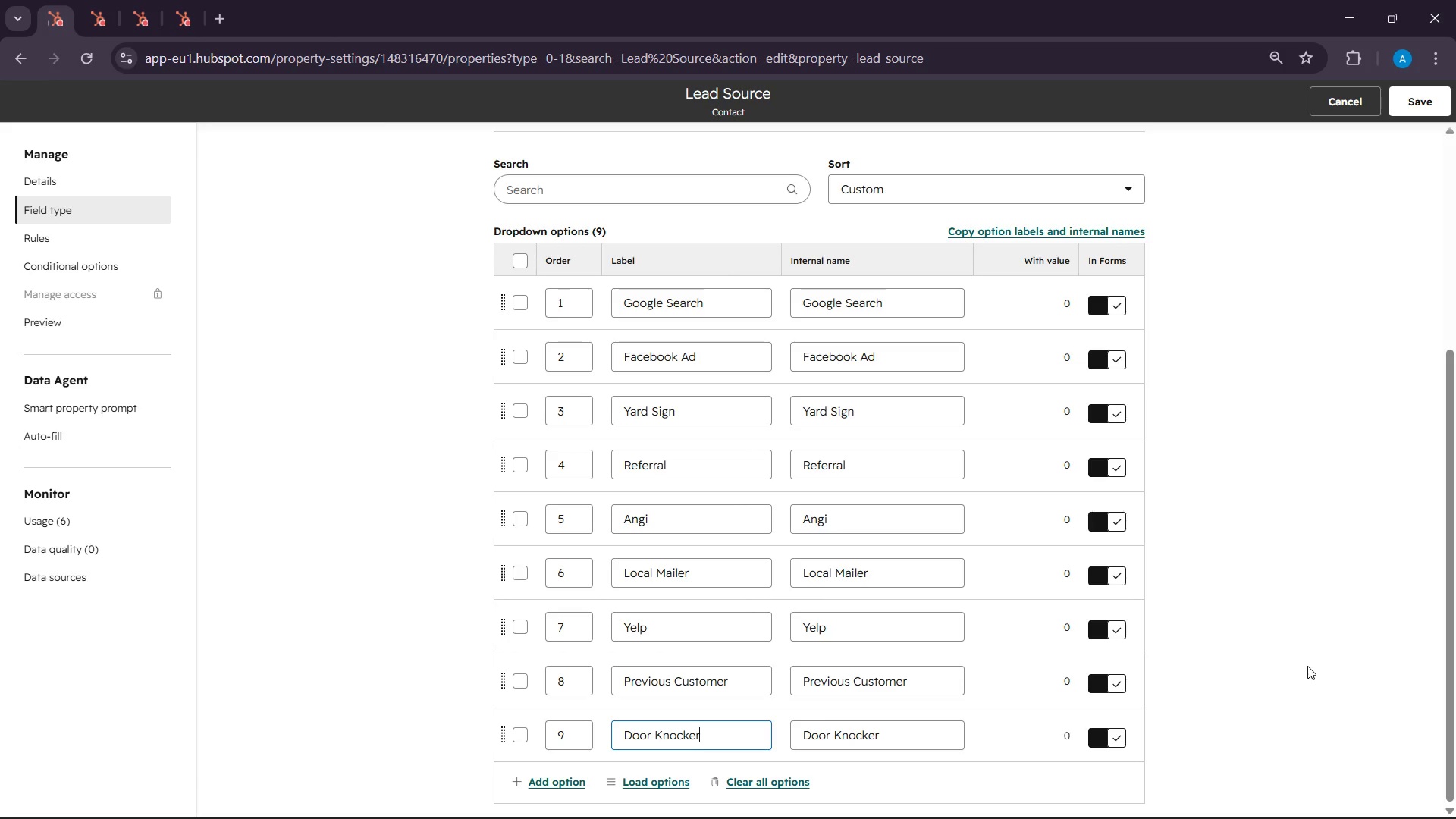 
scroll: coordinate [1232, 682], scroll_direction: down, amount: 4.0
 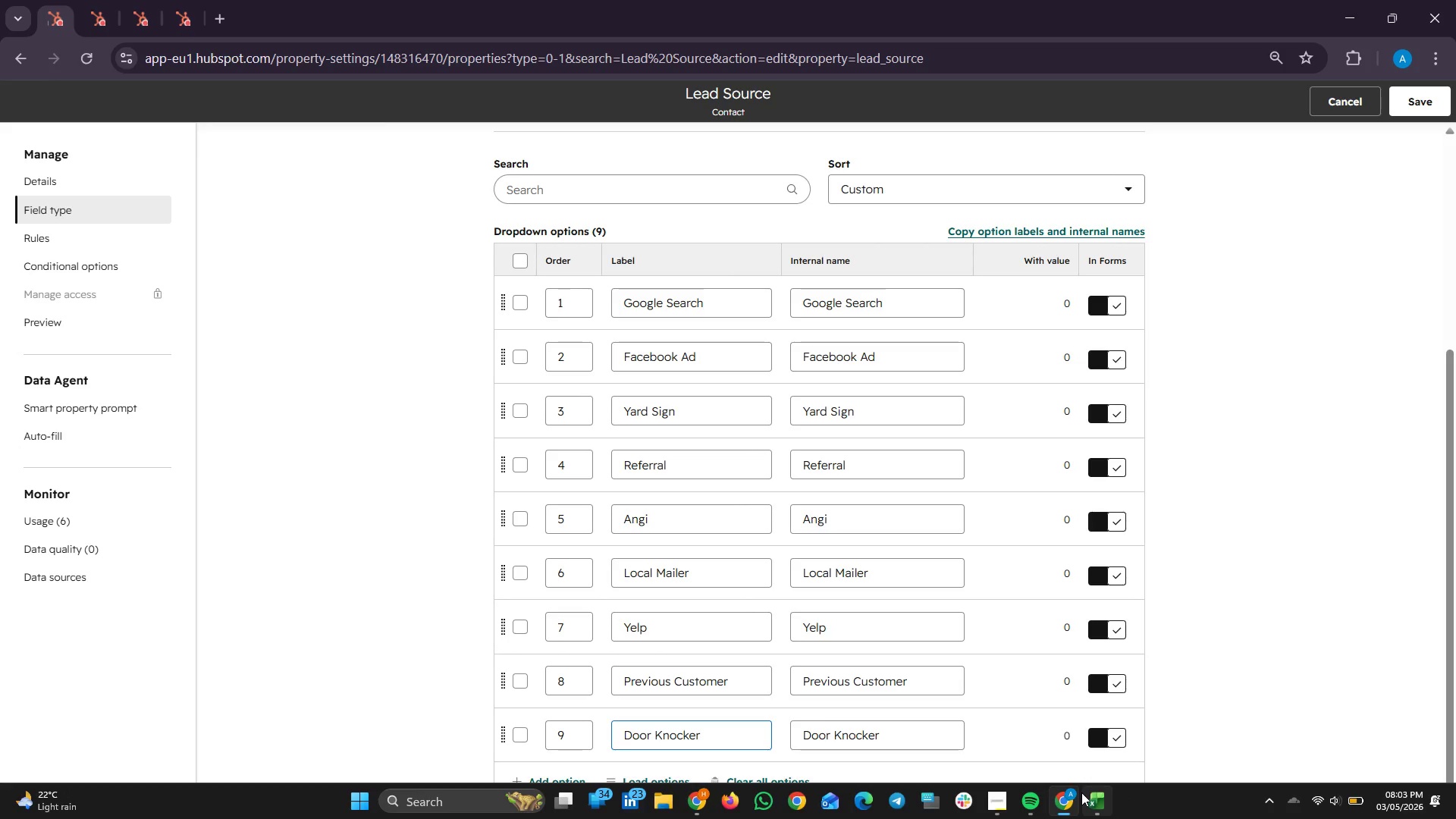 
left_click([1081, 792])
 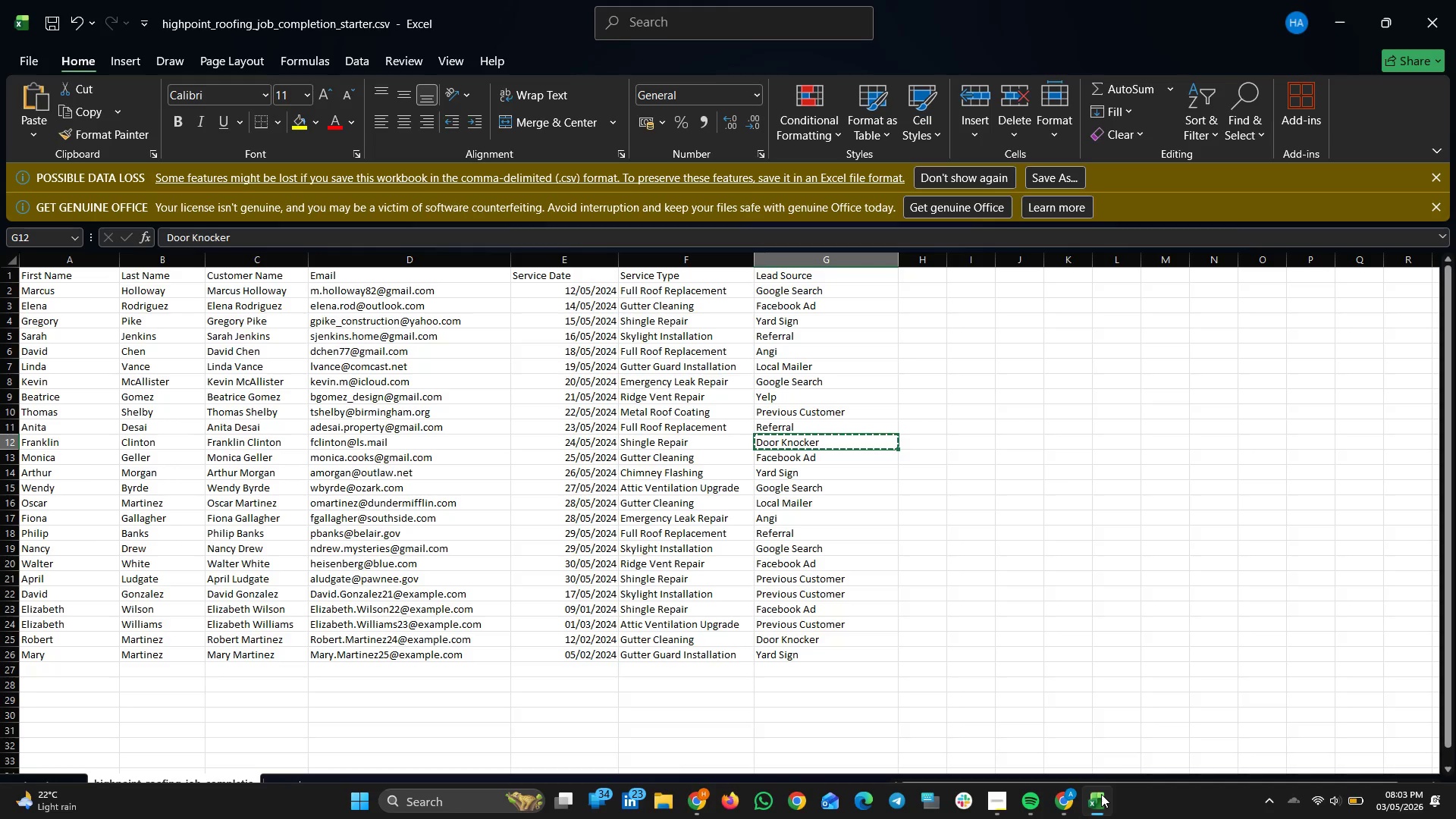 
left_click([1091, 794])
 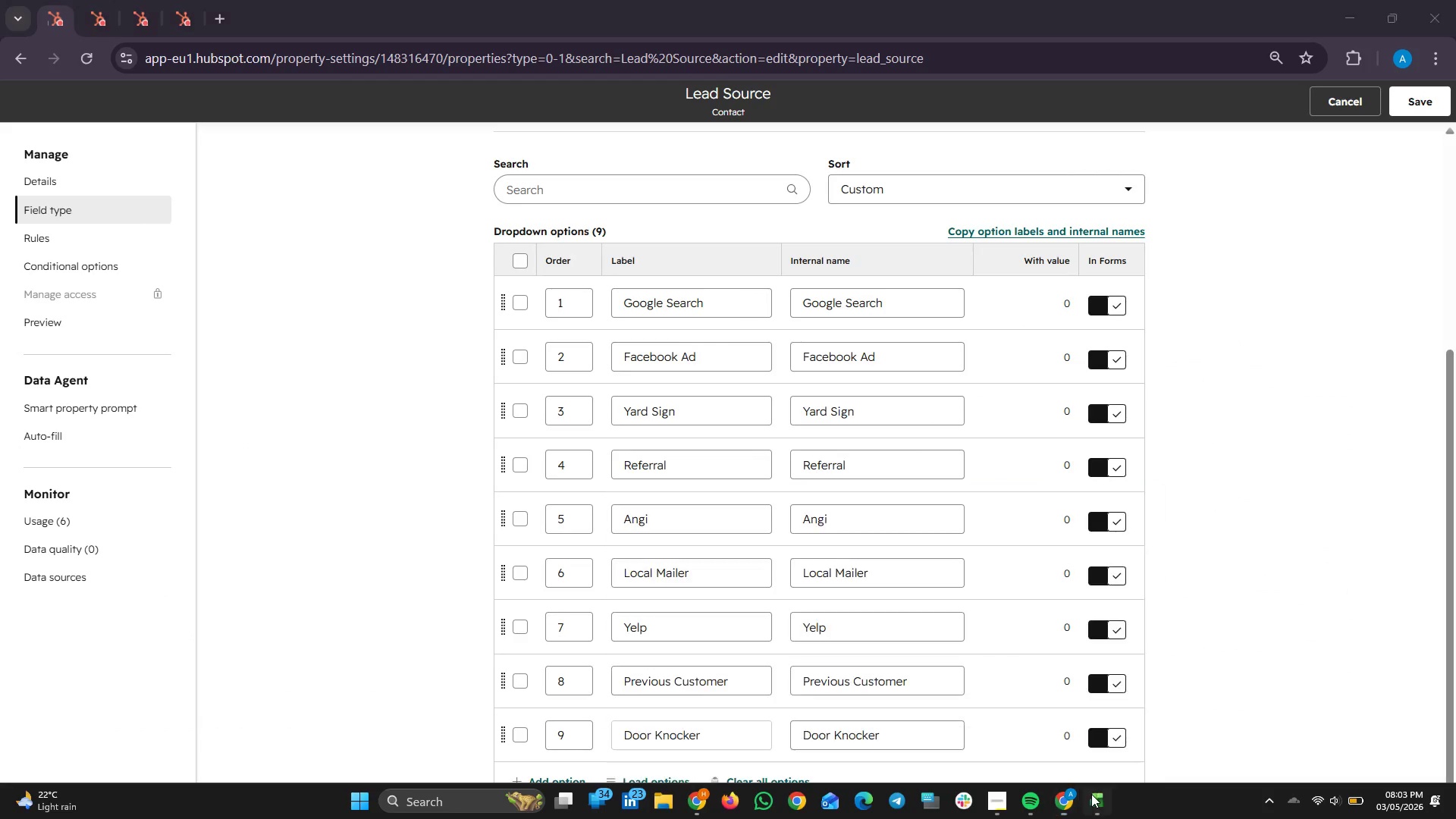 
left_click([1091, 794])
 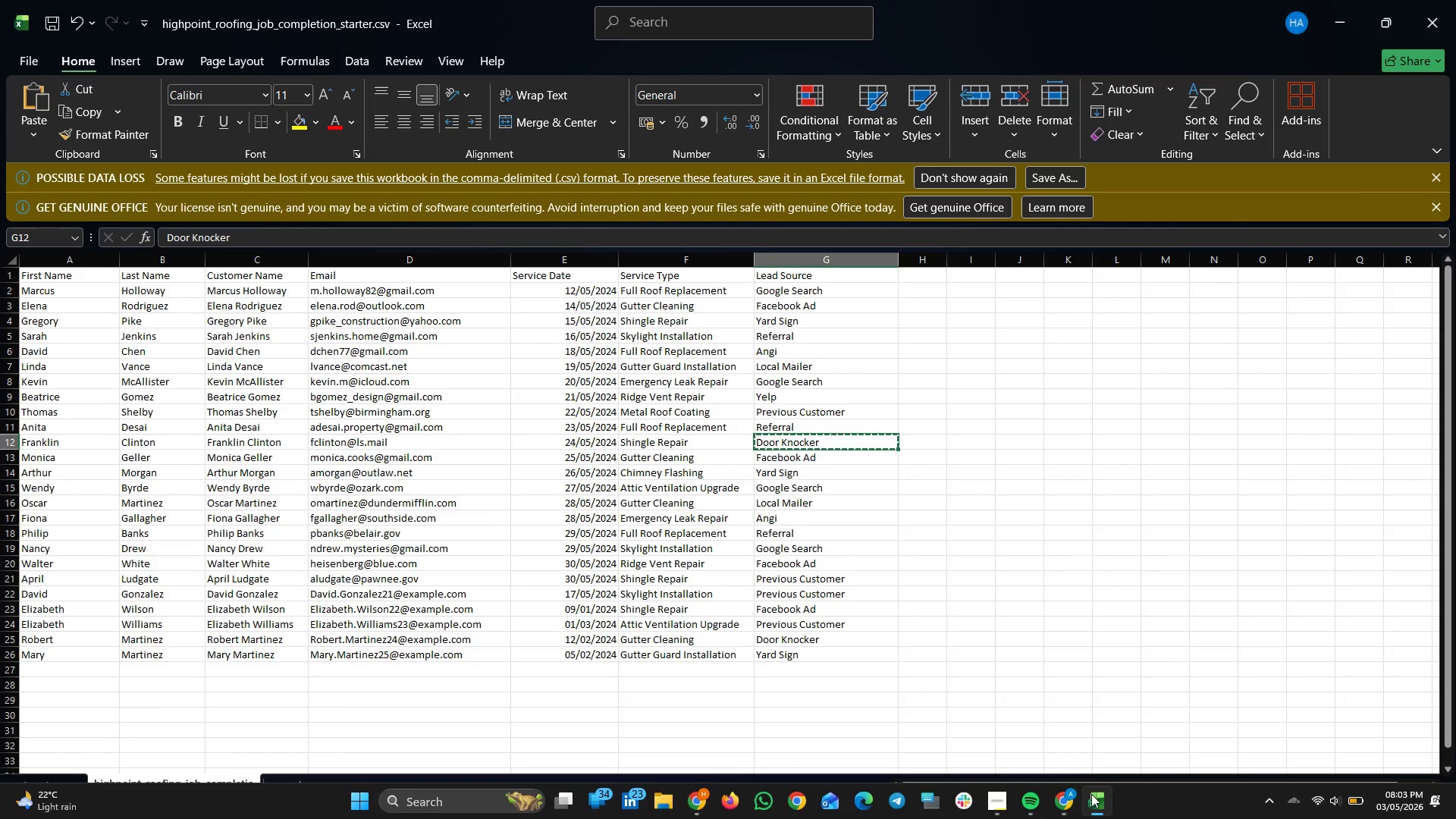 
wait(6.09)
 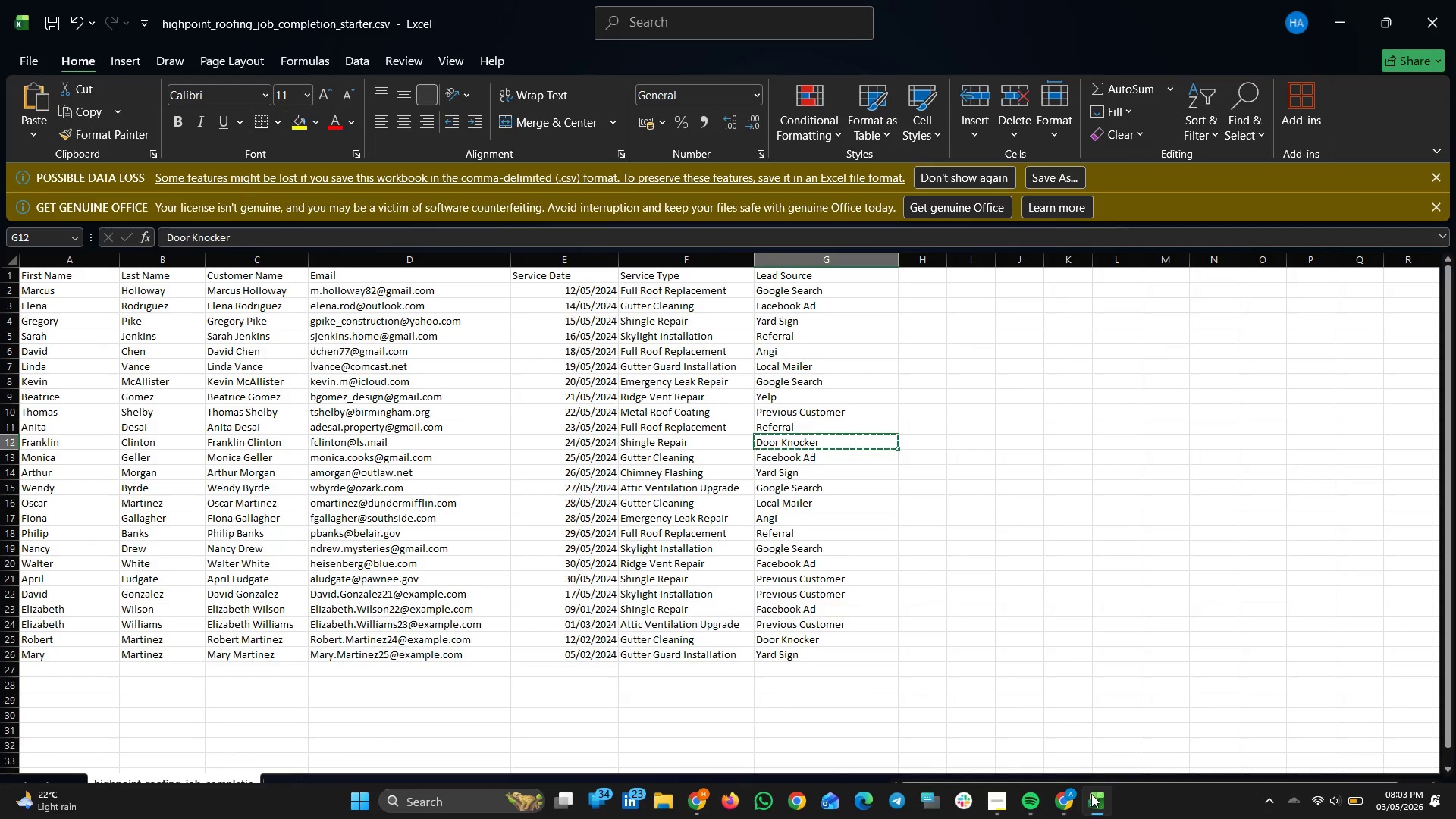 
left_click([1091, 794])
 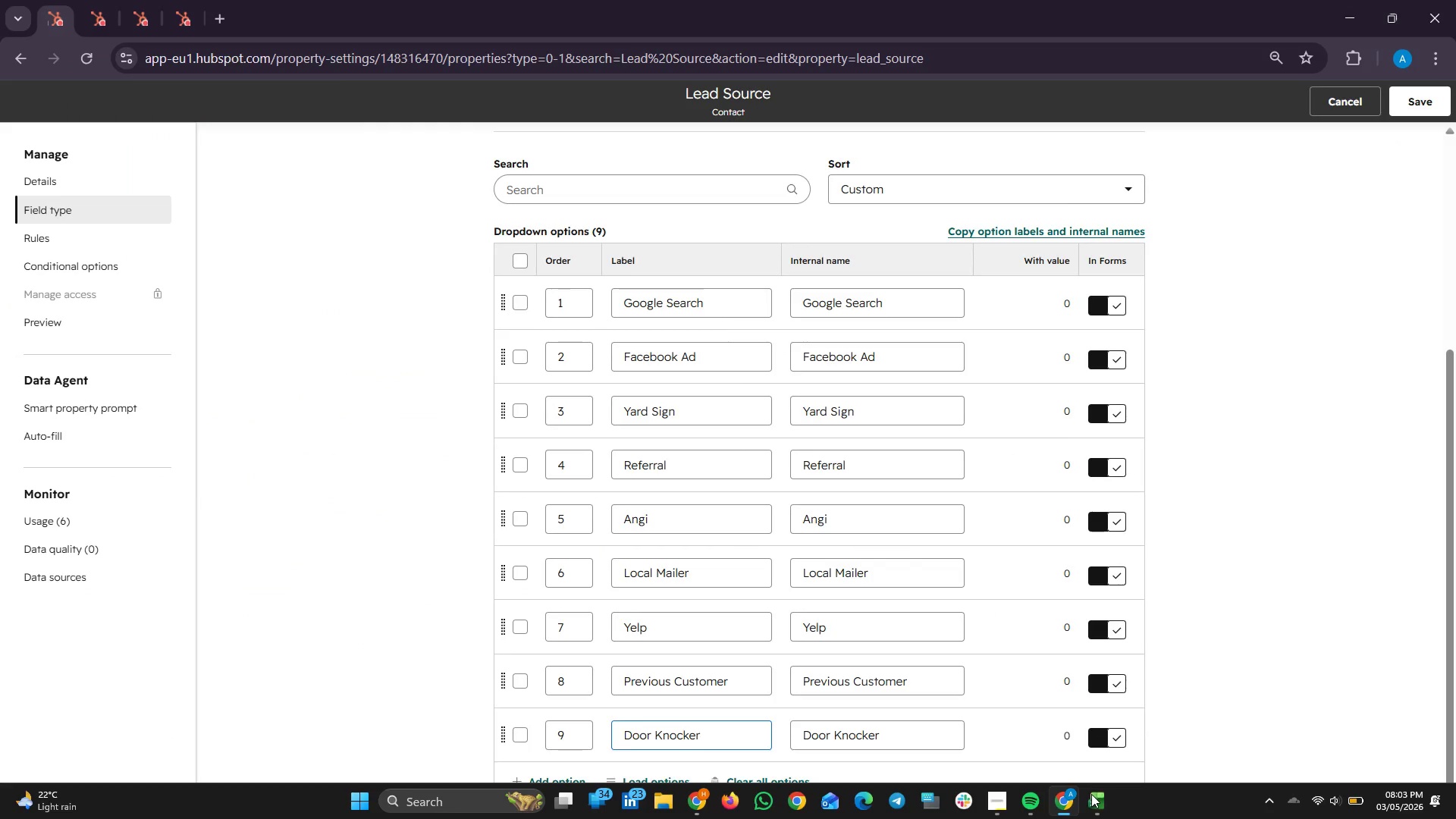 
left_click([1091, 794])
 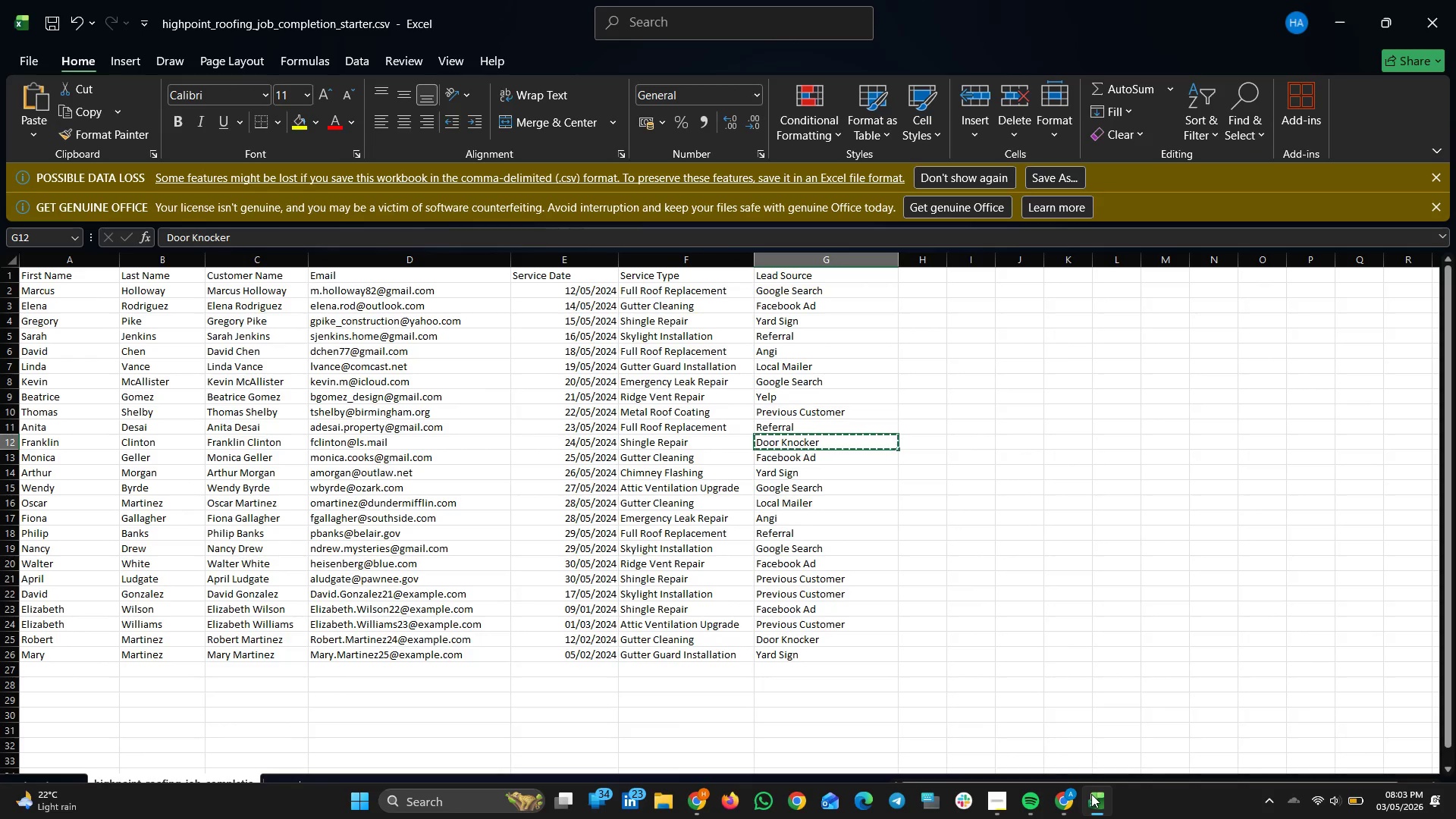 
wait(13.22)
 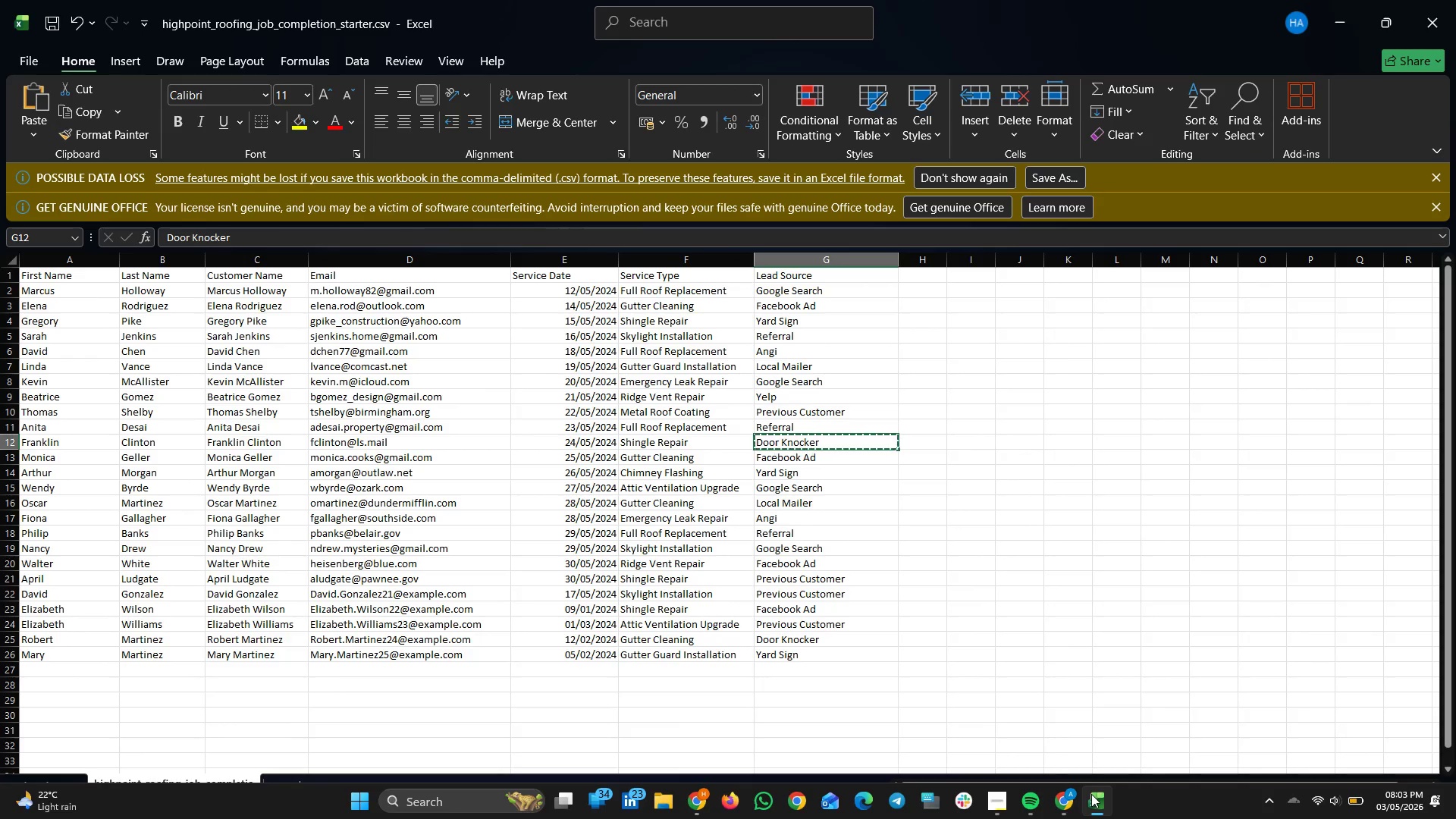 
left_click([1091, 794])
 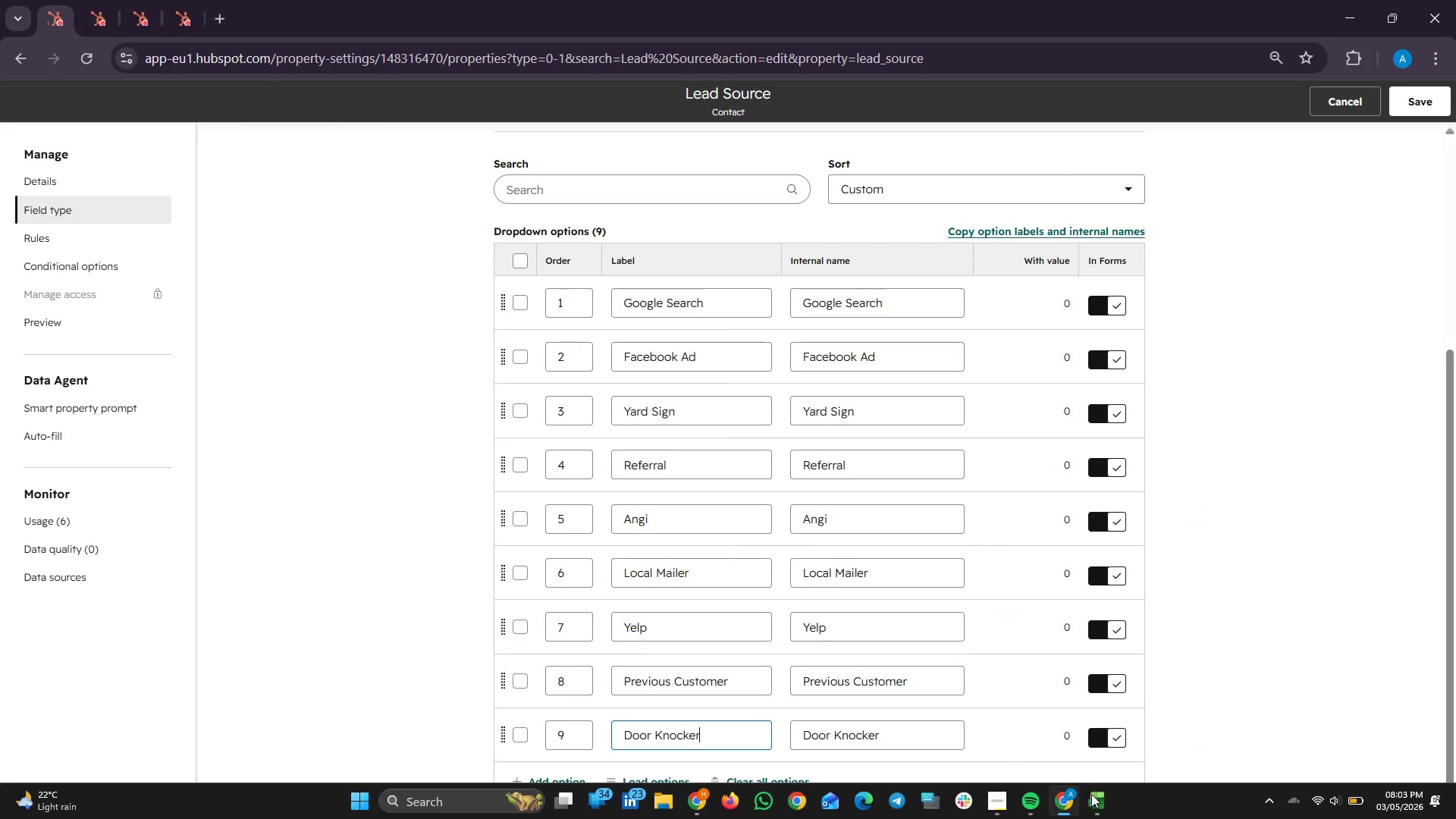 
left_click([1091, 794])
 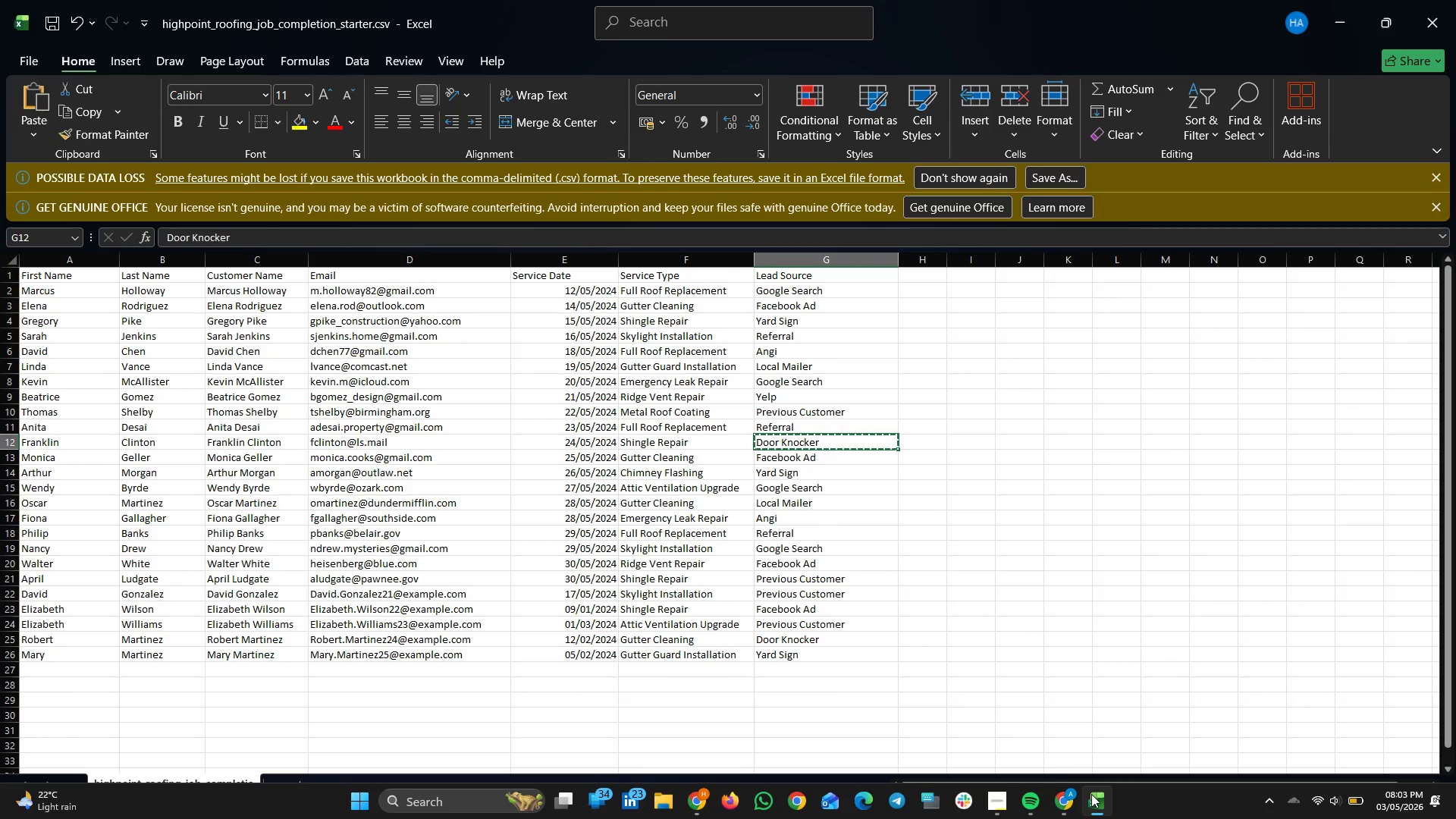 
wait(5.27)
 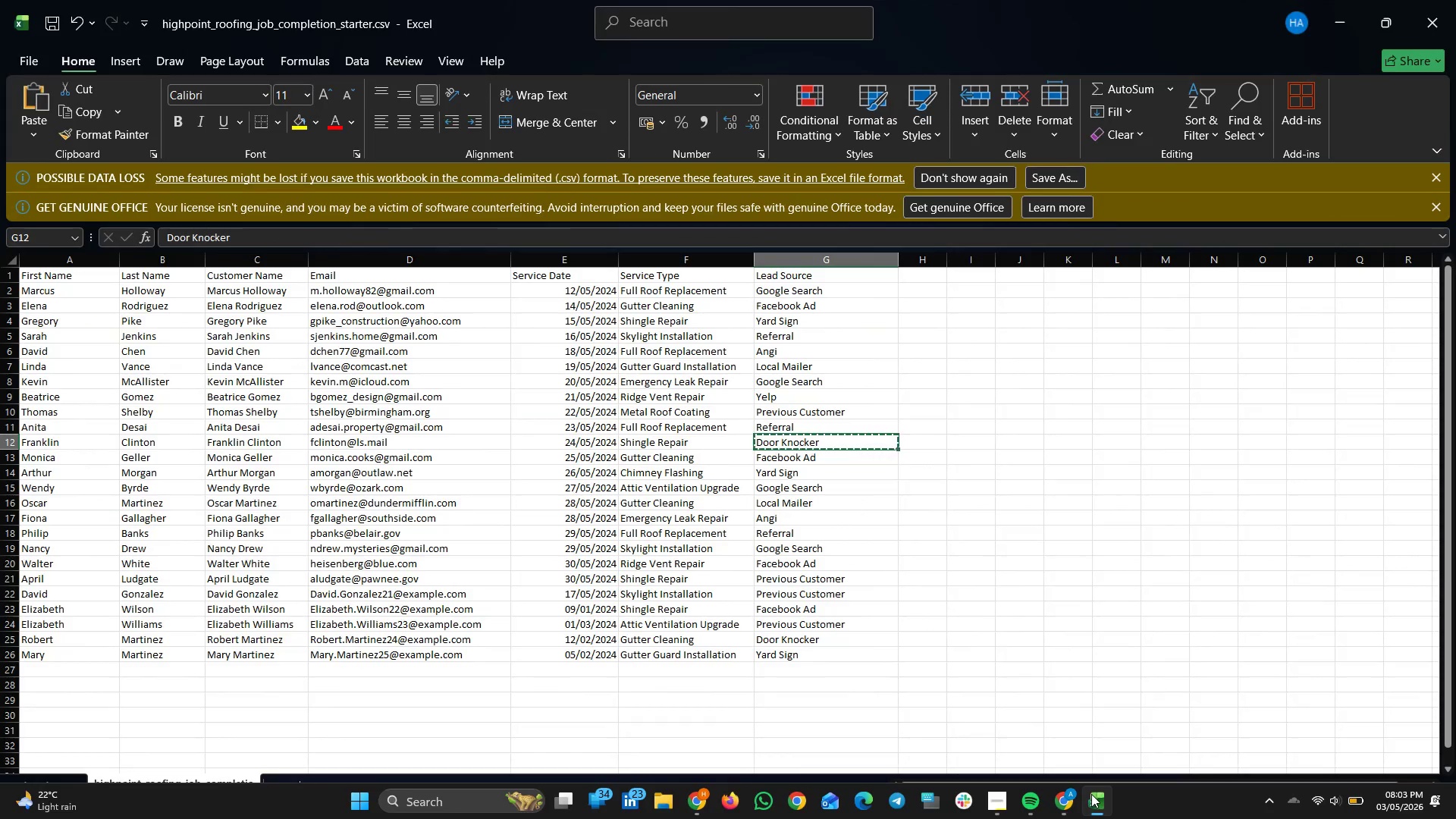 
left_click([1091, 794])
 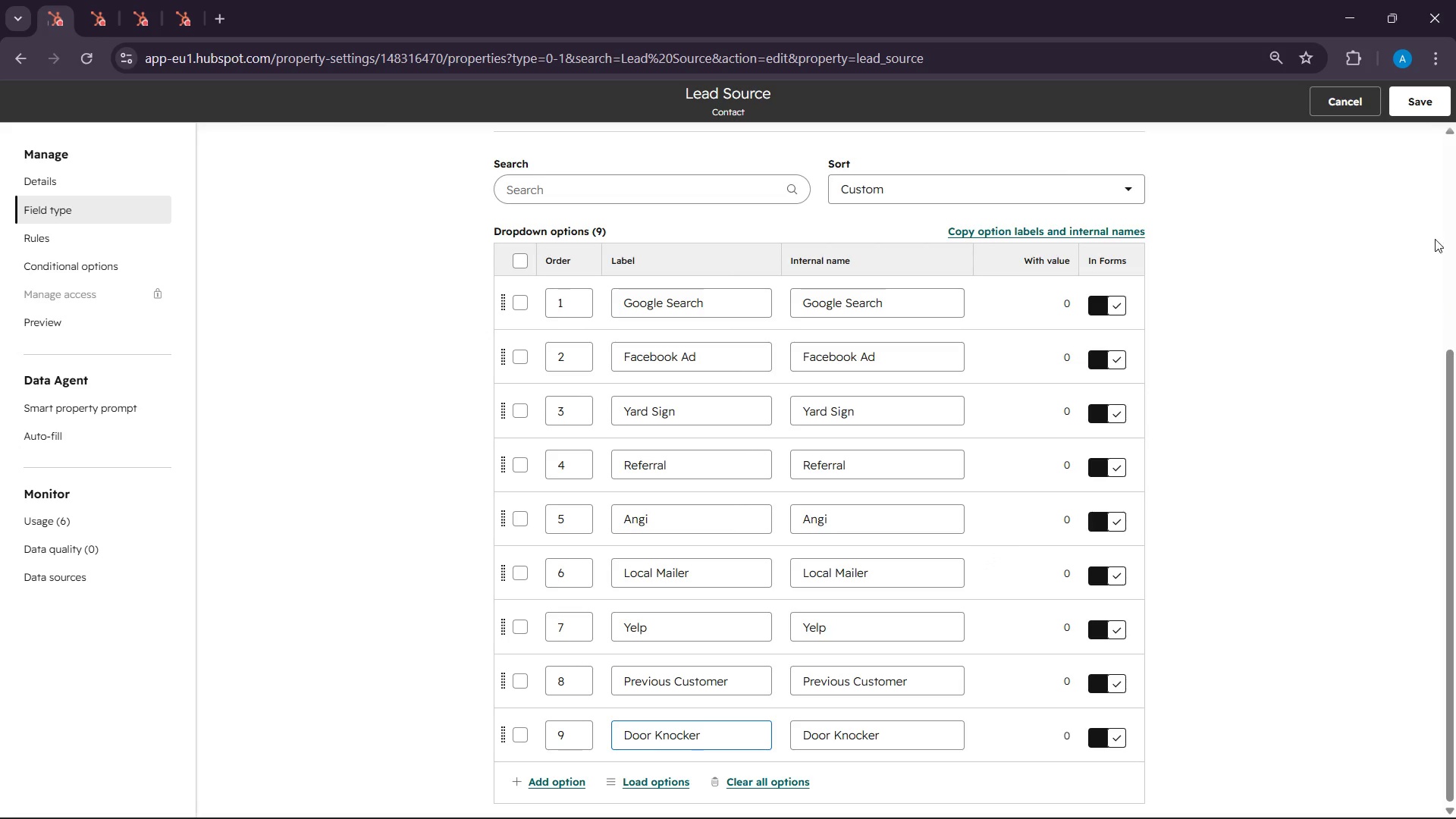 
left_click([1407, 92])
 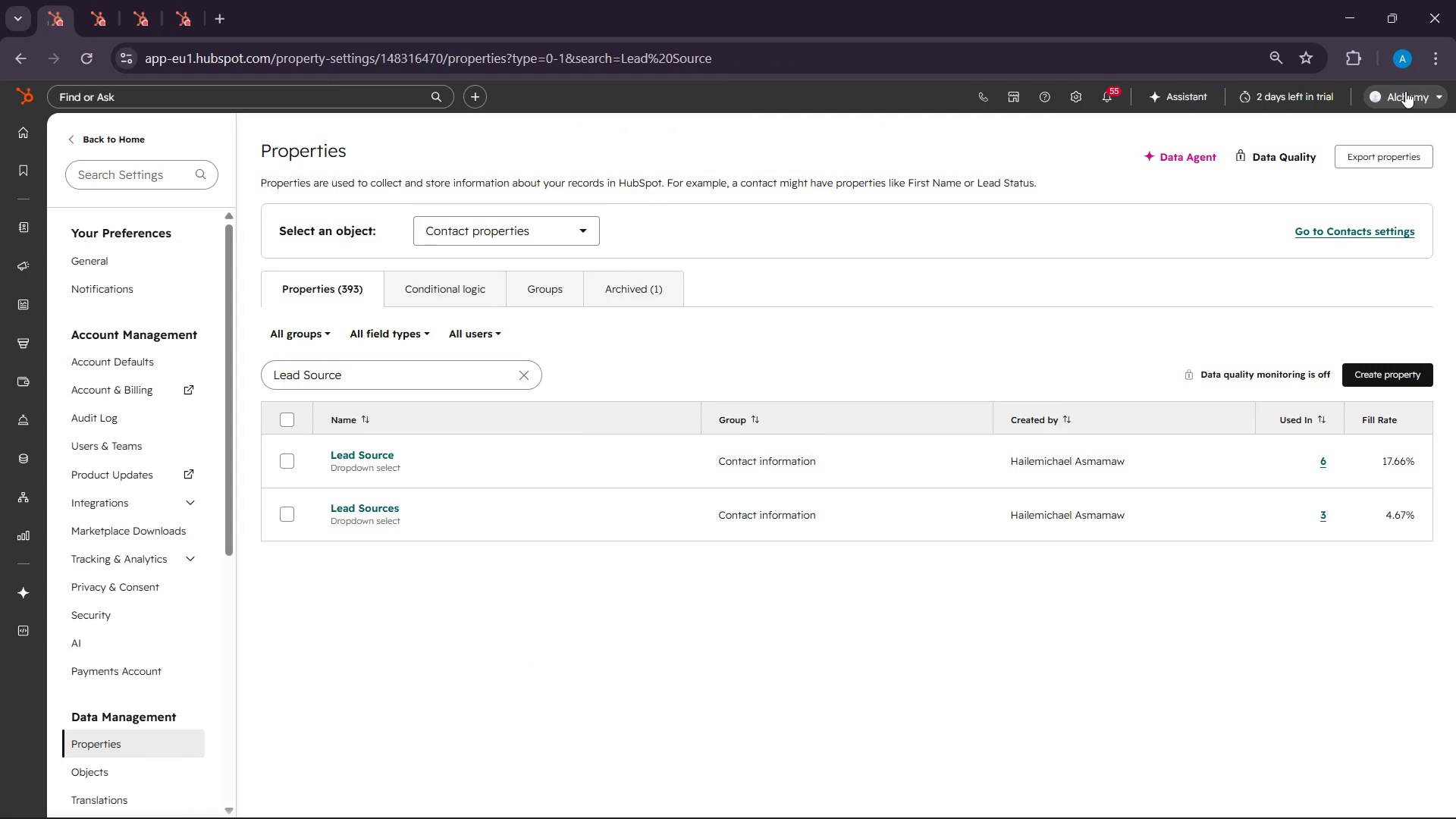 
wait(40.51)
 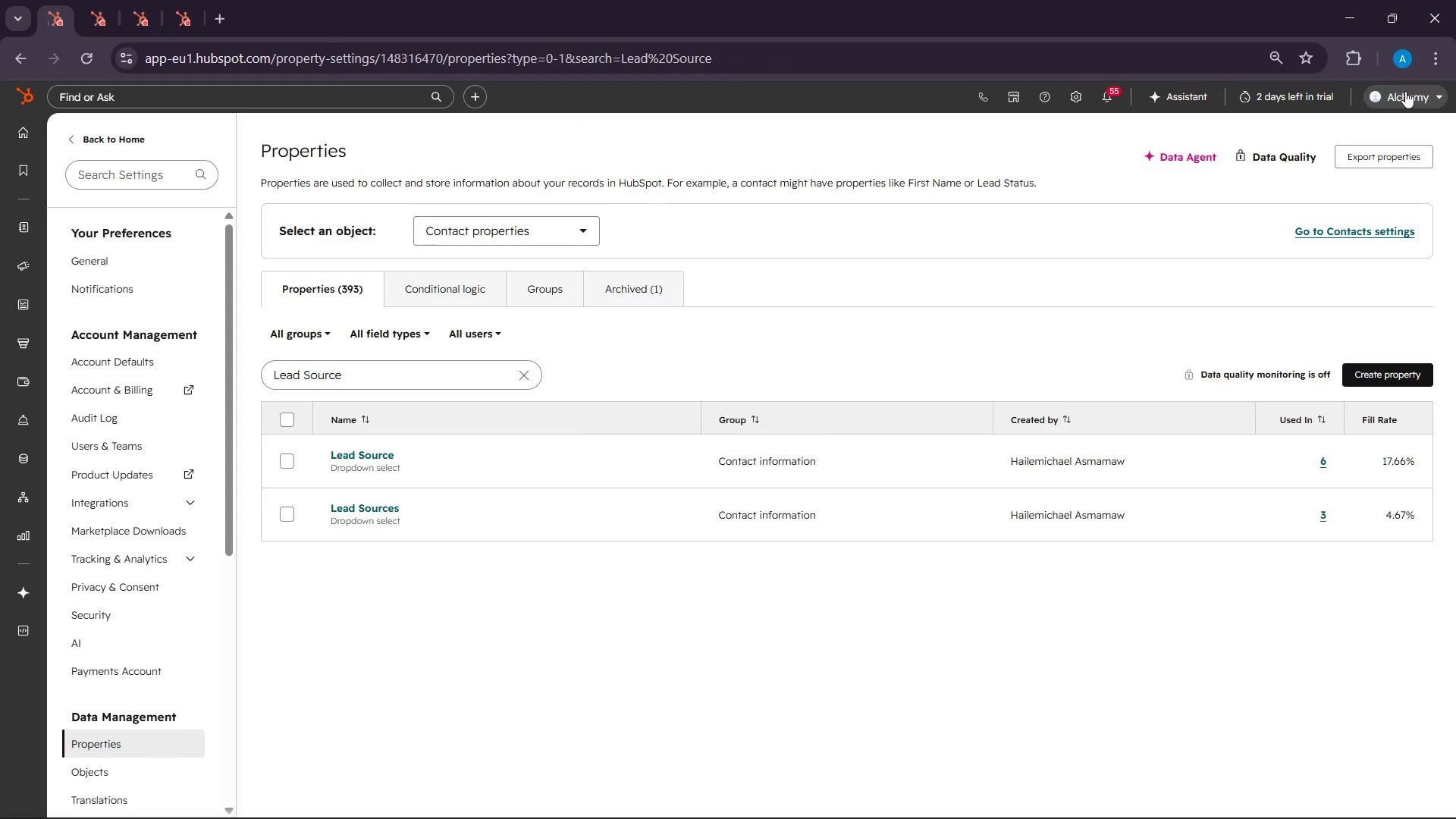 
left_click([535, 375])
 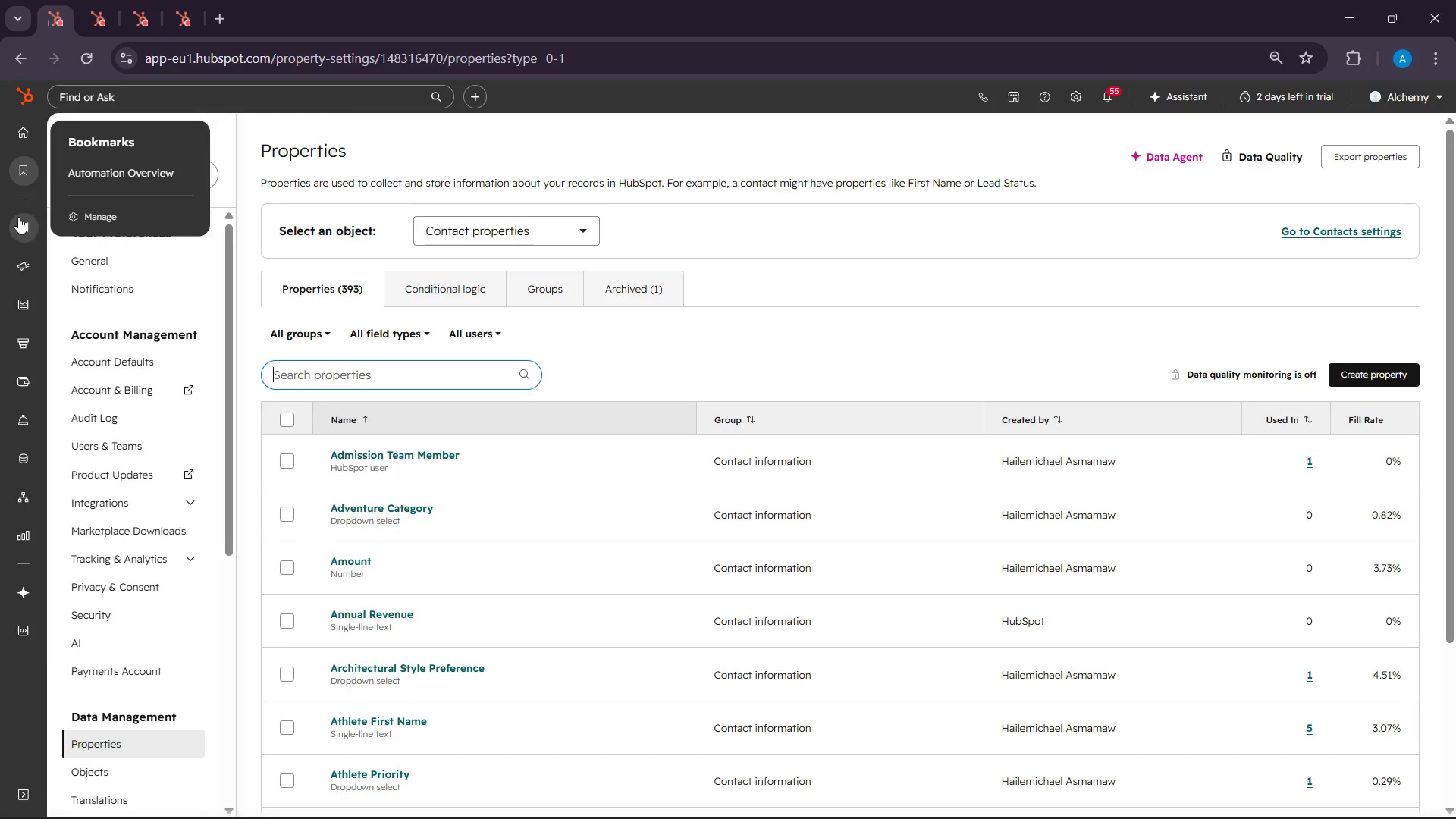 
left_click([80, 233])
 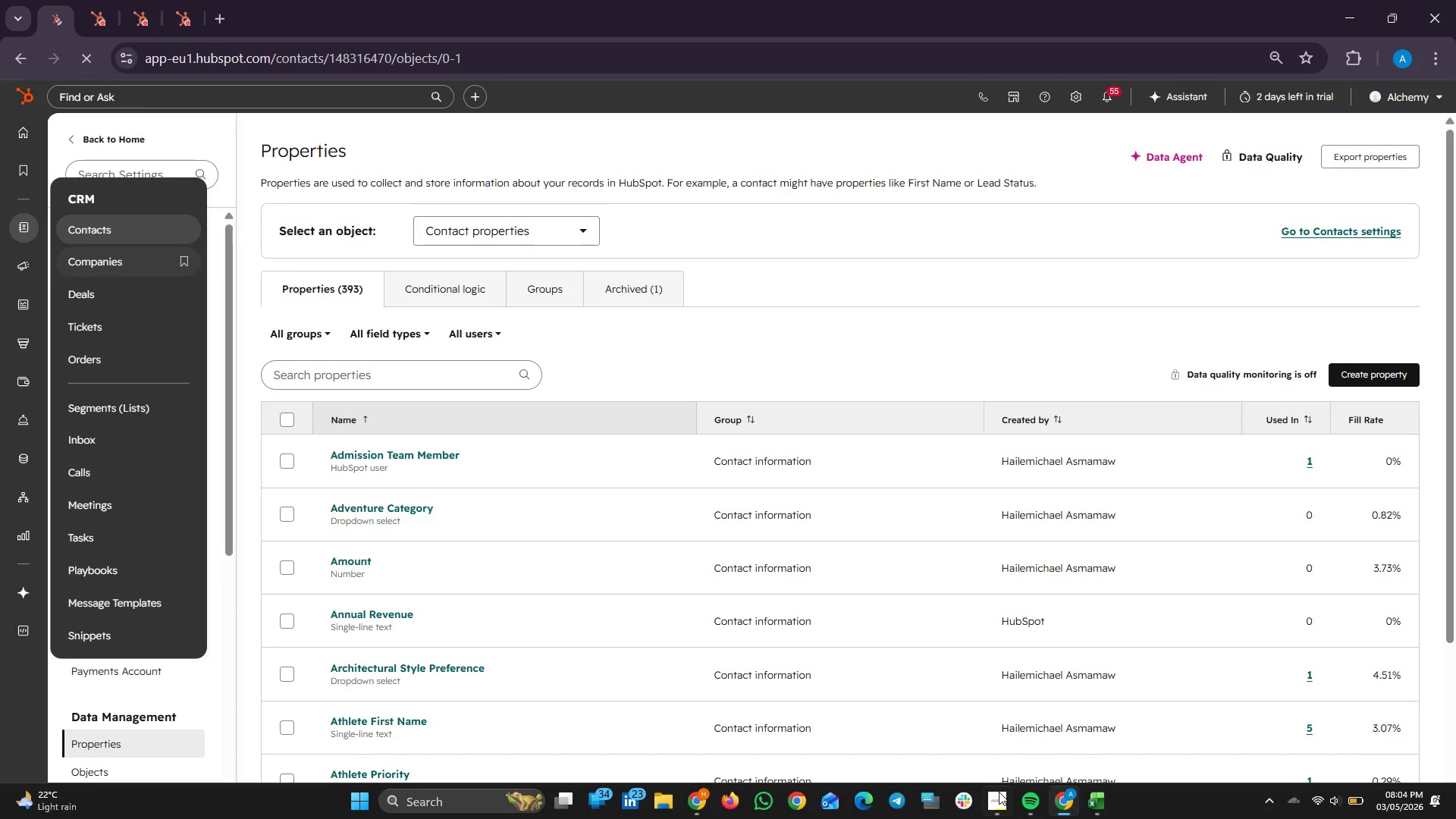 
left_click([1004, 792])